 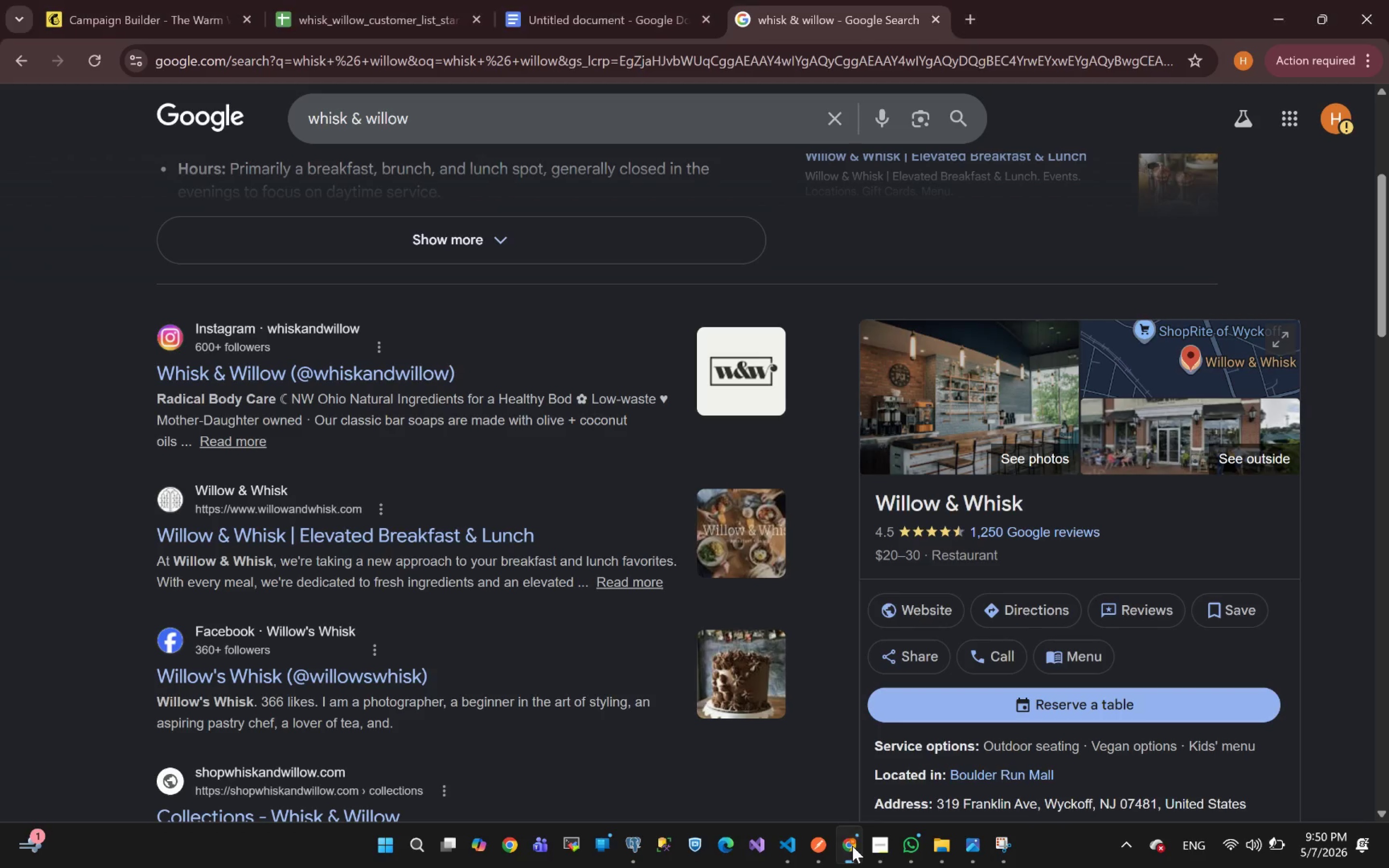 
left_click([478, 118])
 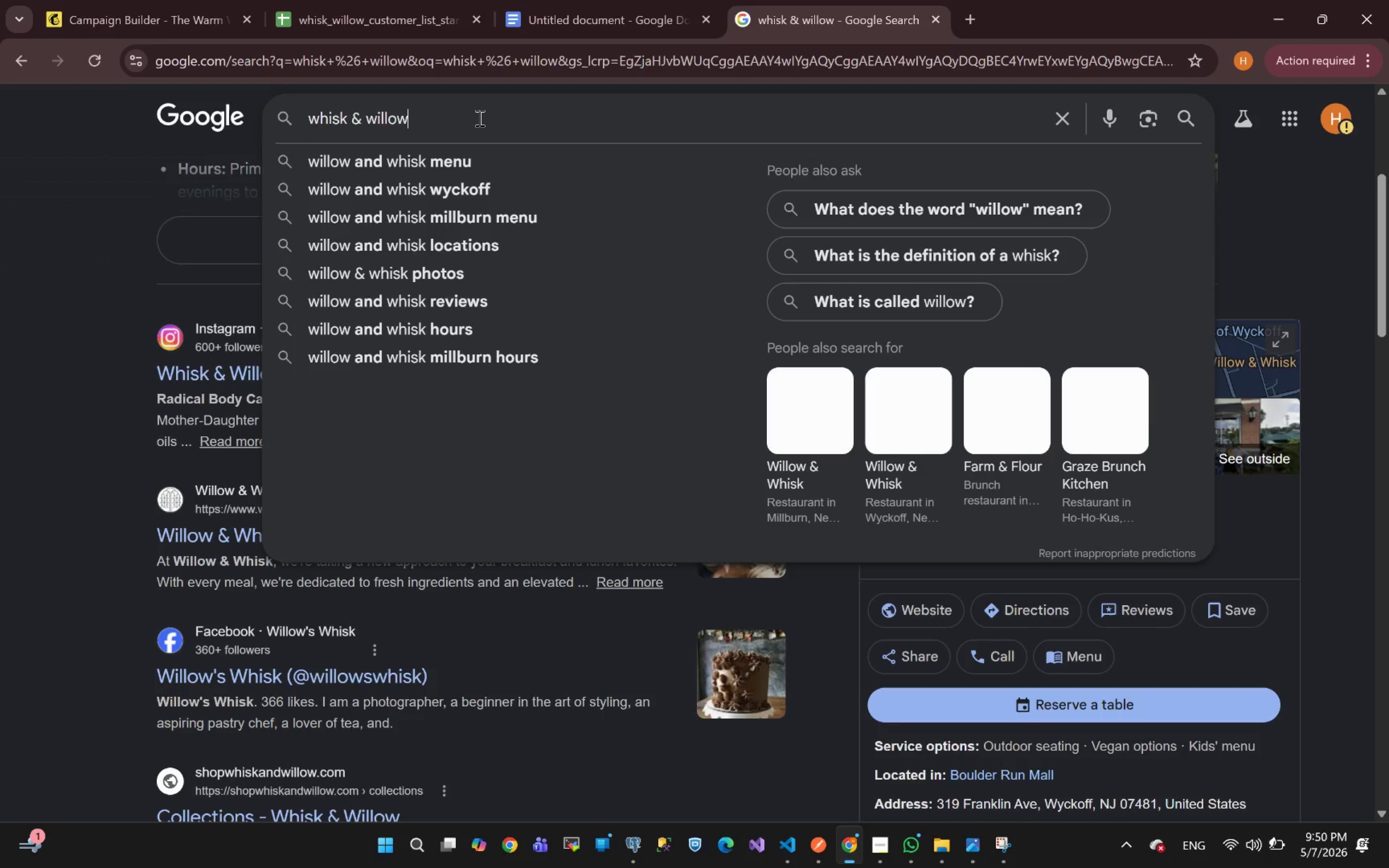 
key(Space)
 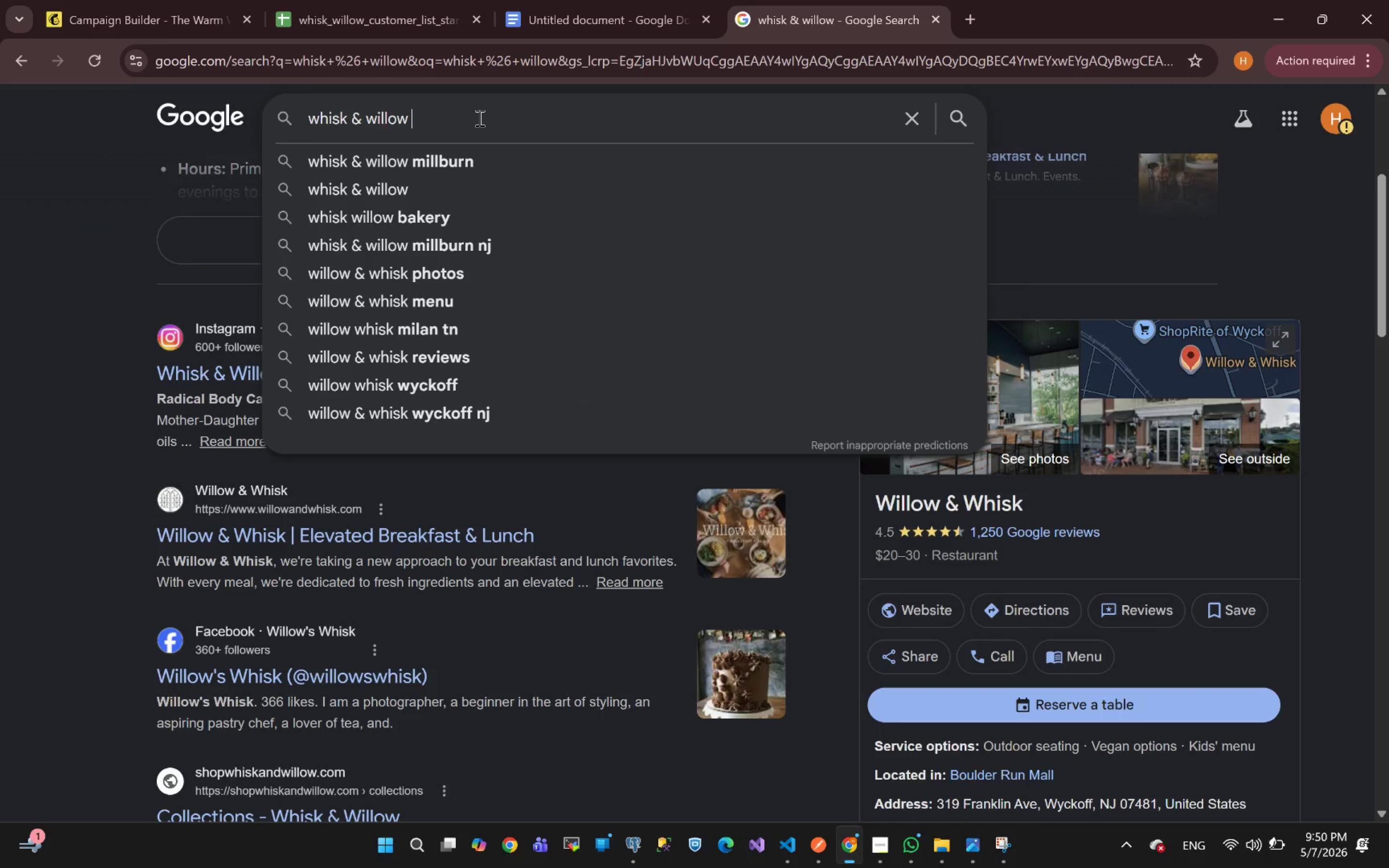 
key(Control+V)
 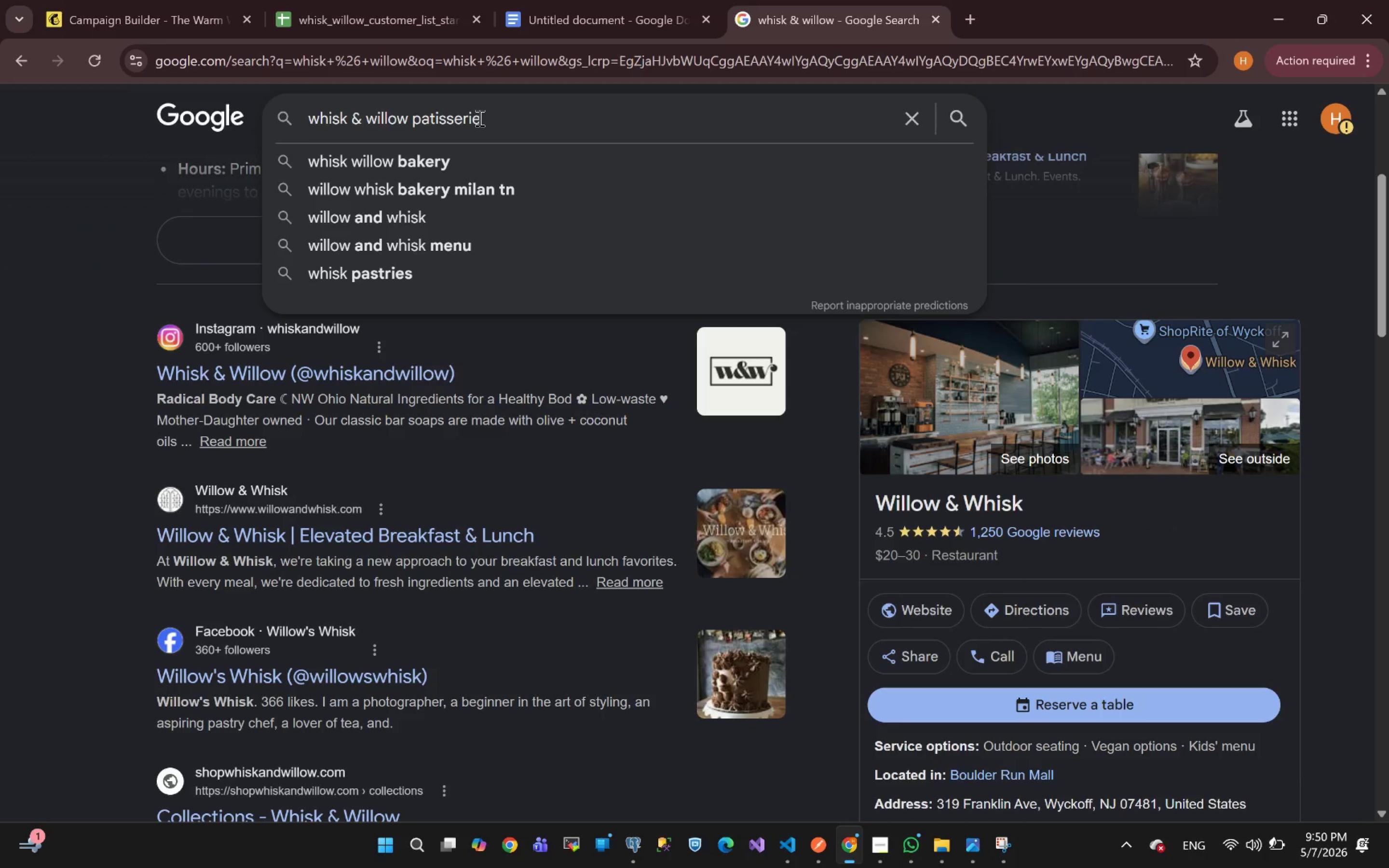 
key(Control+Enter)
 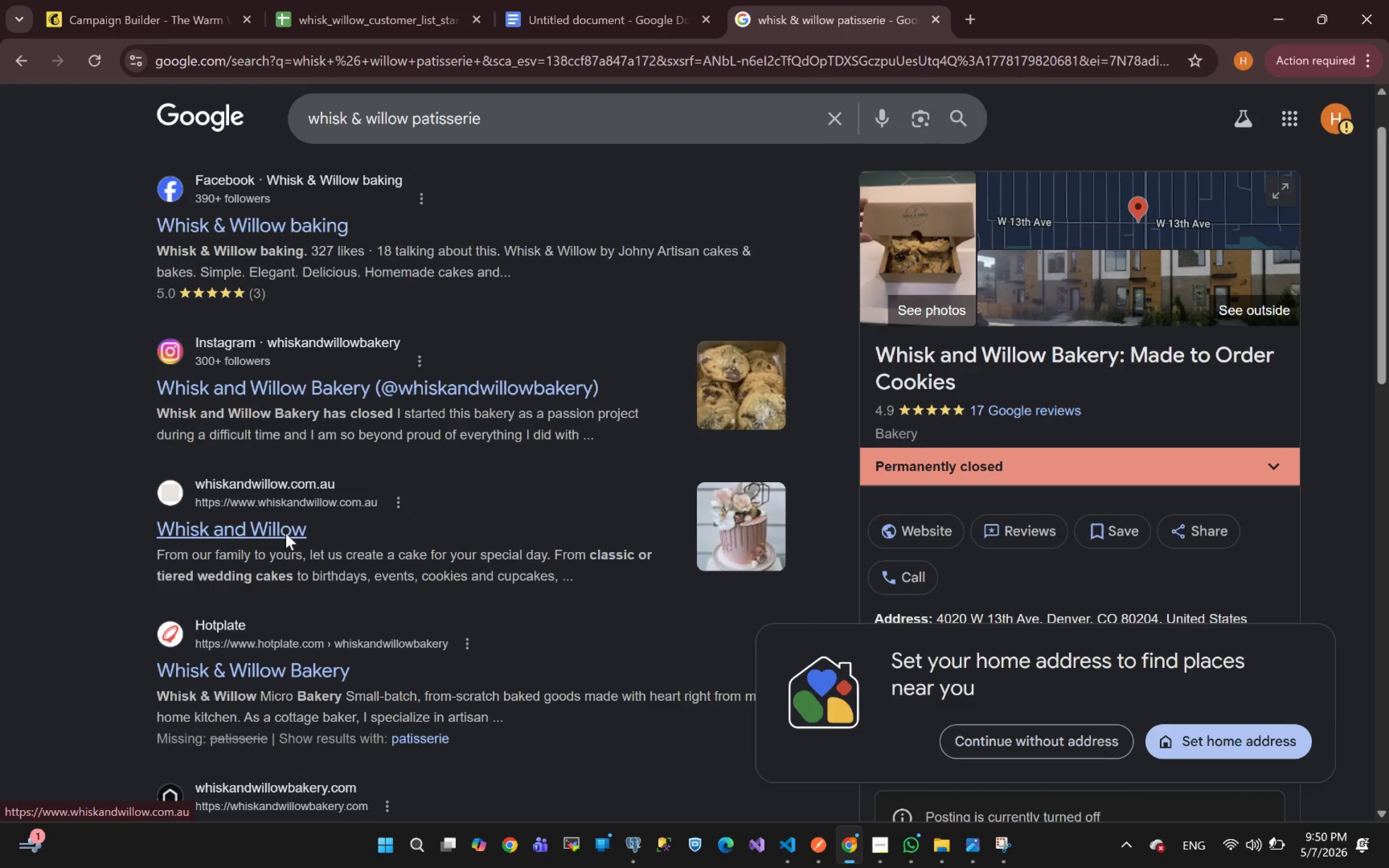 
wait(10.39)
 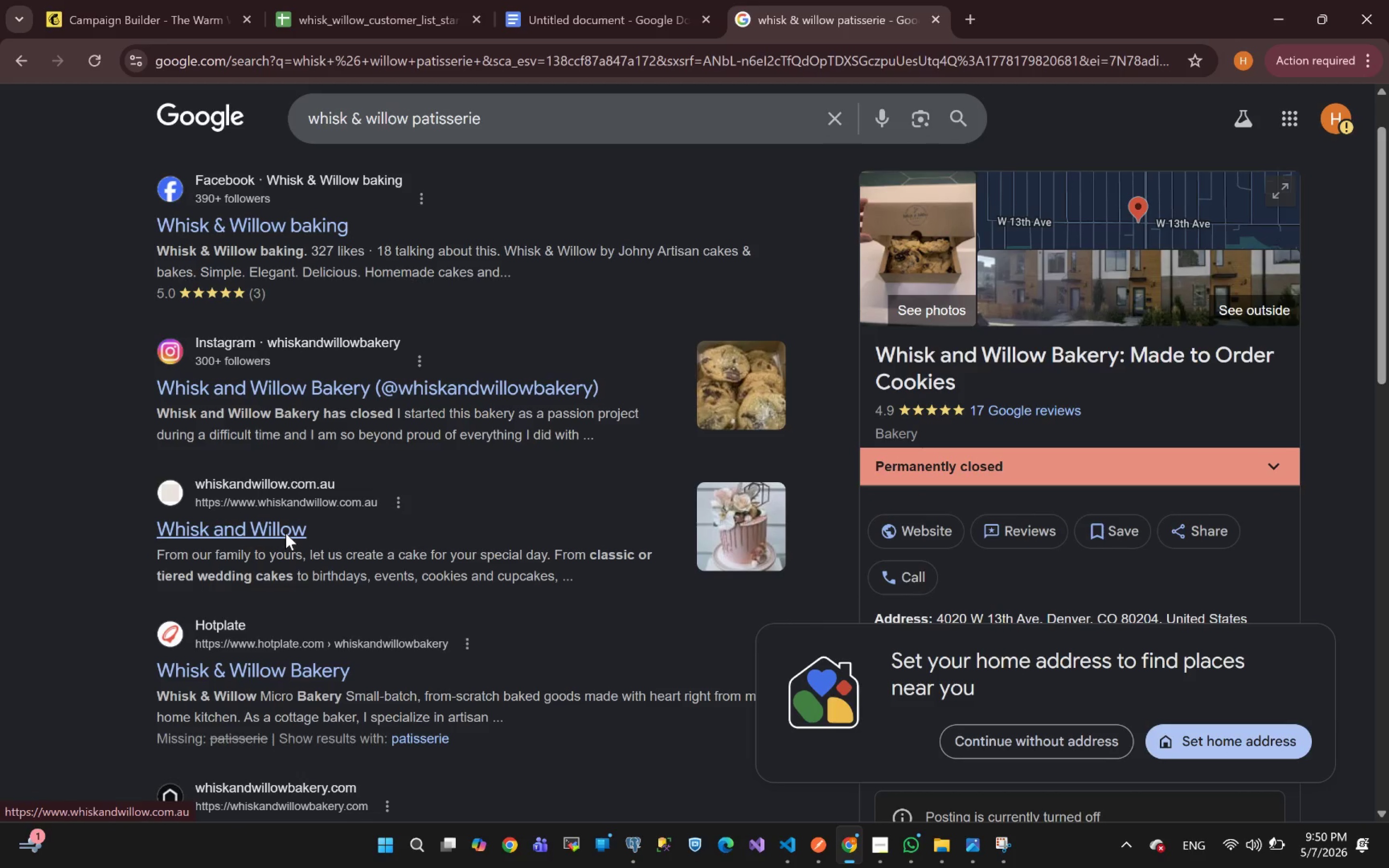 
left_click([258, 522])
 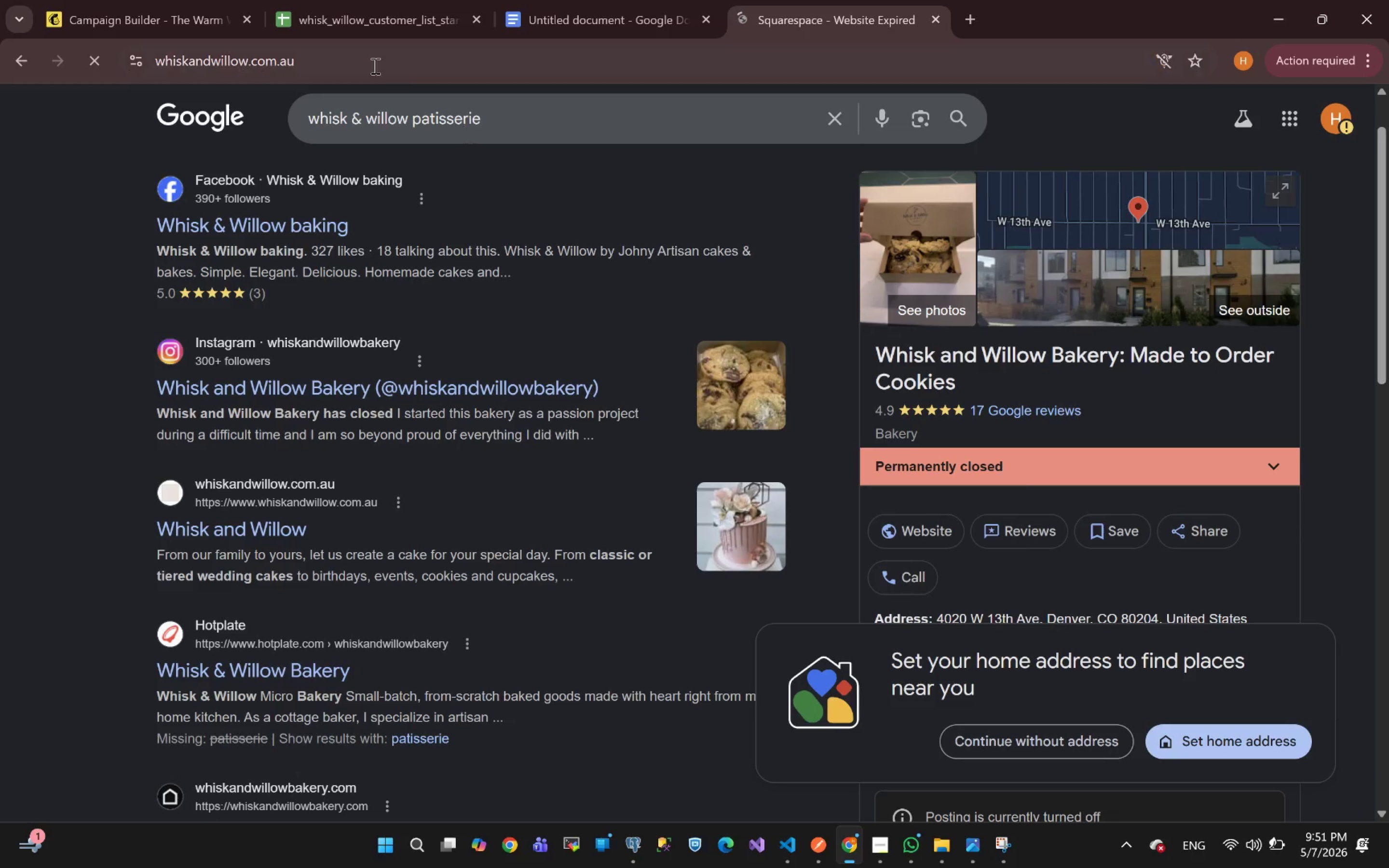 
wait(9.47)
 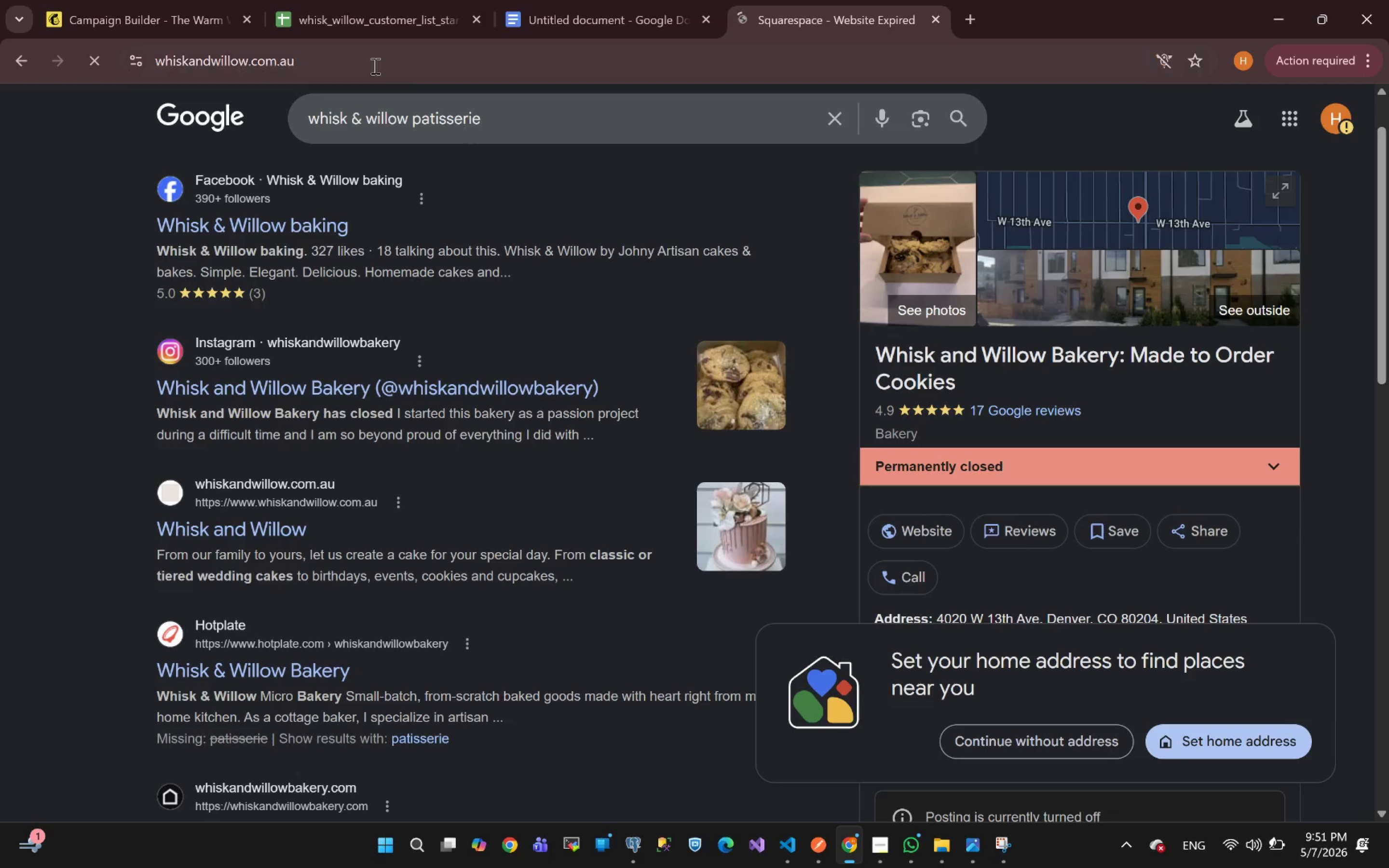 
left_click([364, 60])
 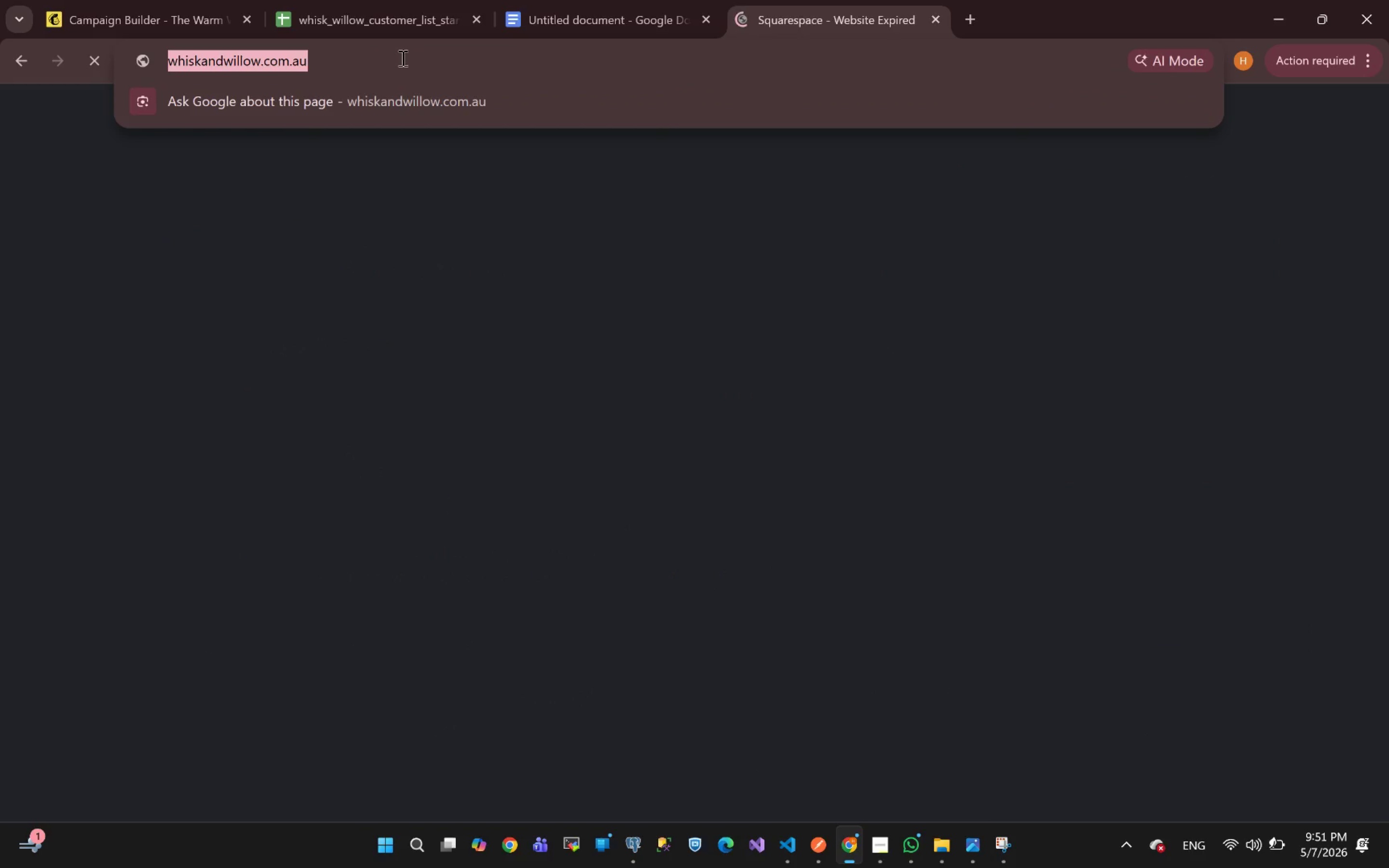 
left_click([402, 58])
 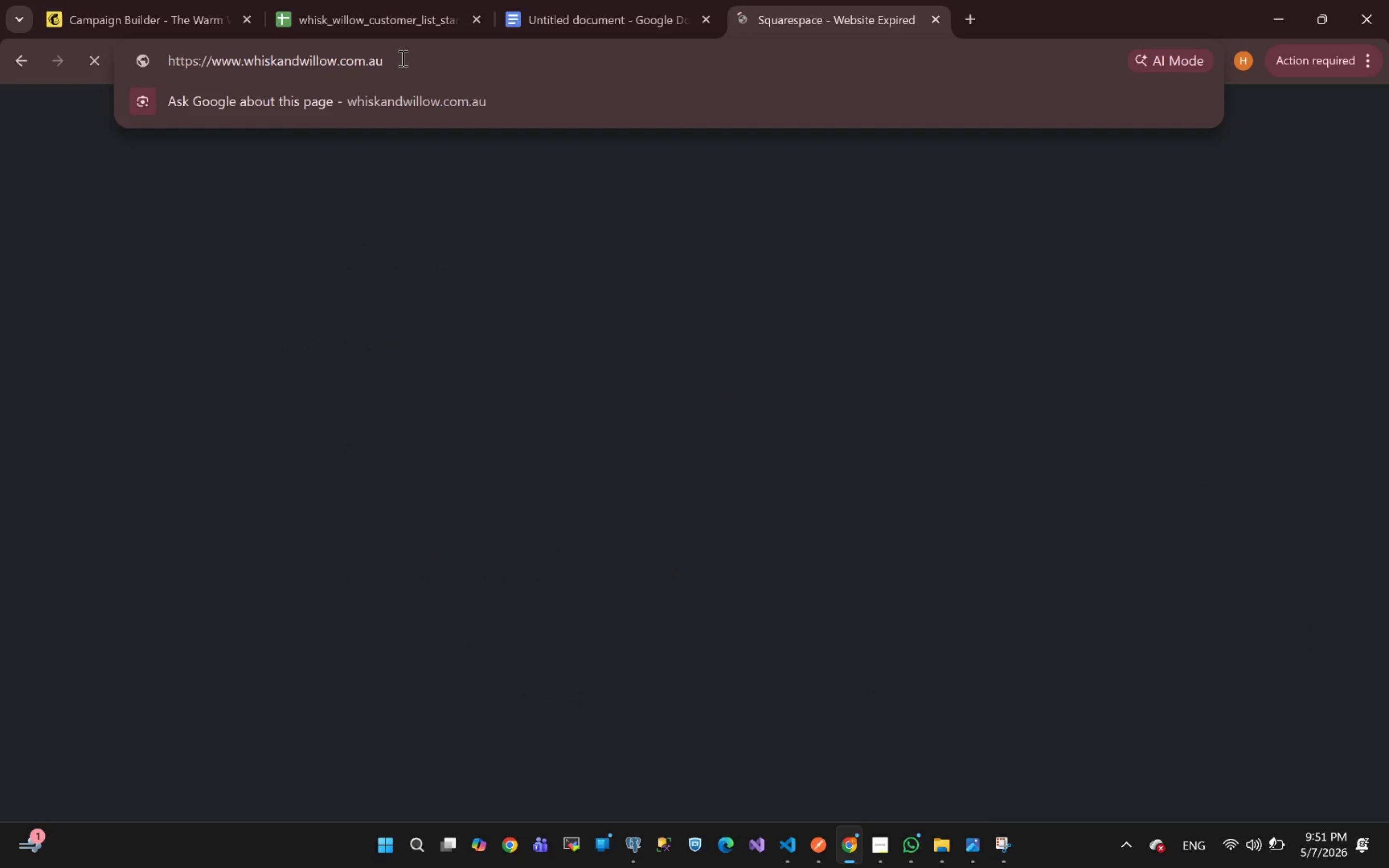 
left_click_drag(start_coordinate=[402, 58], to_coordinate=[0, 54])
 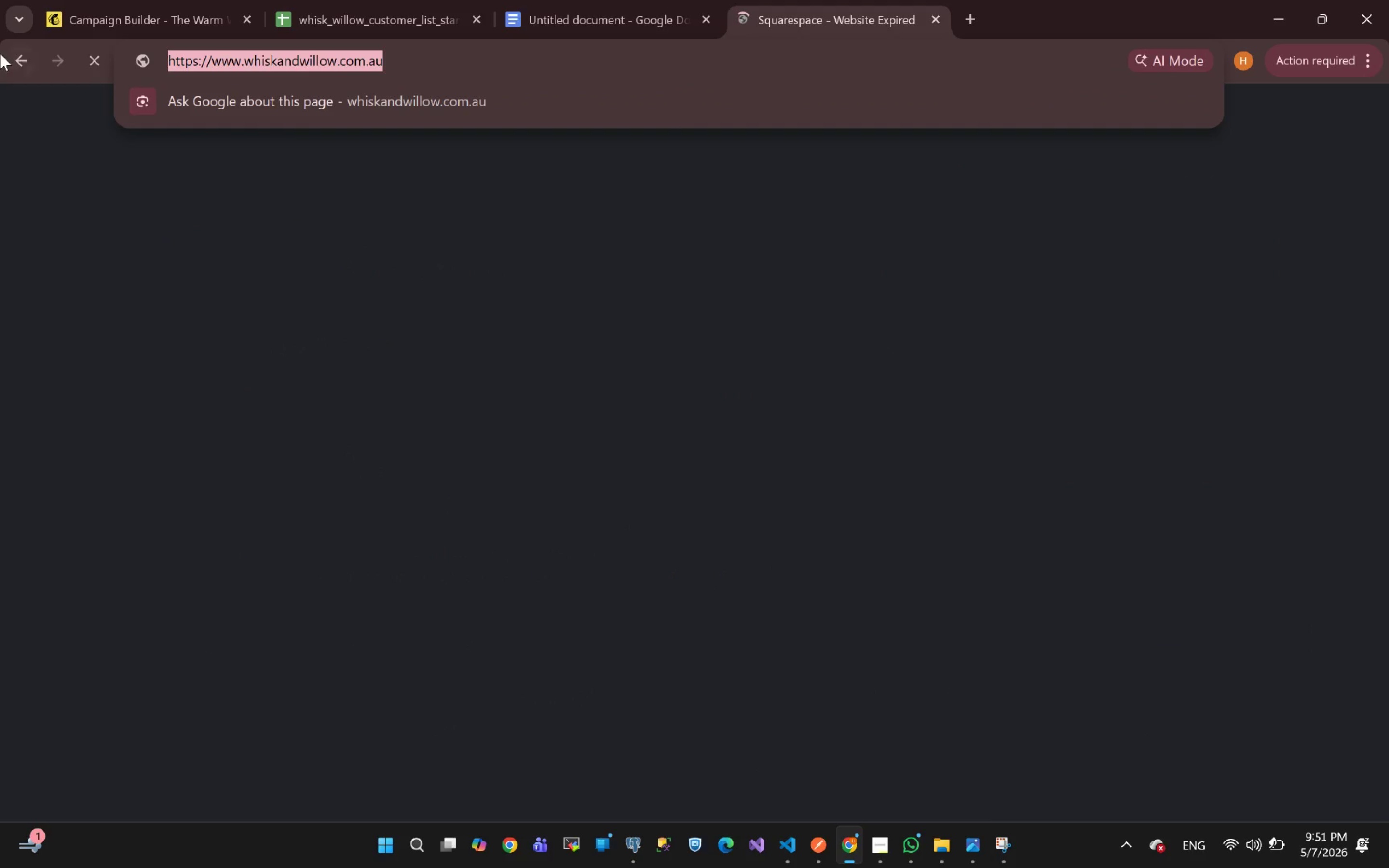 
key(Control+C)
 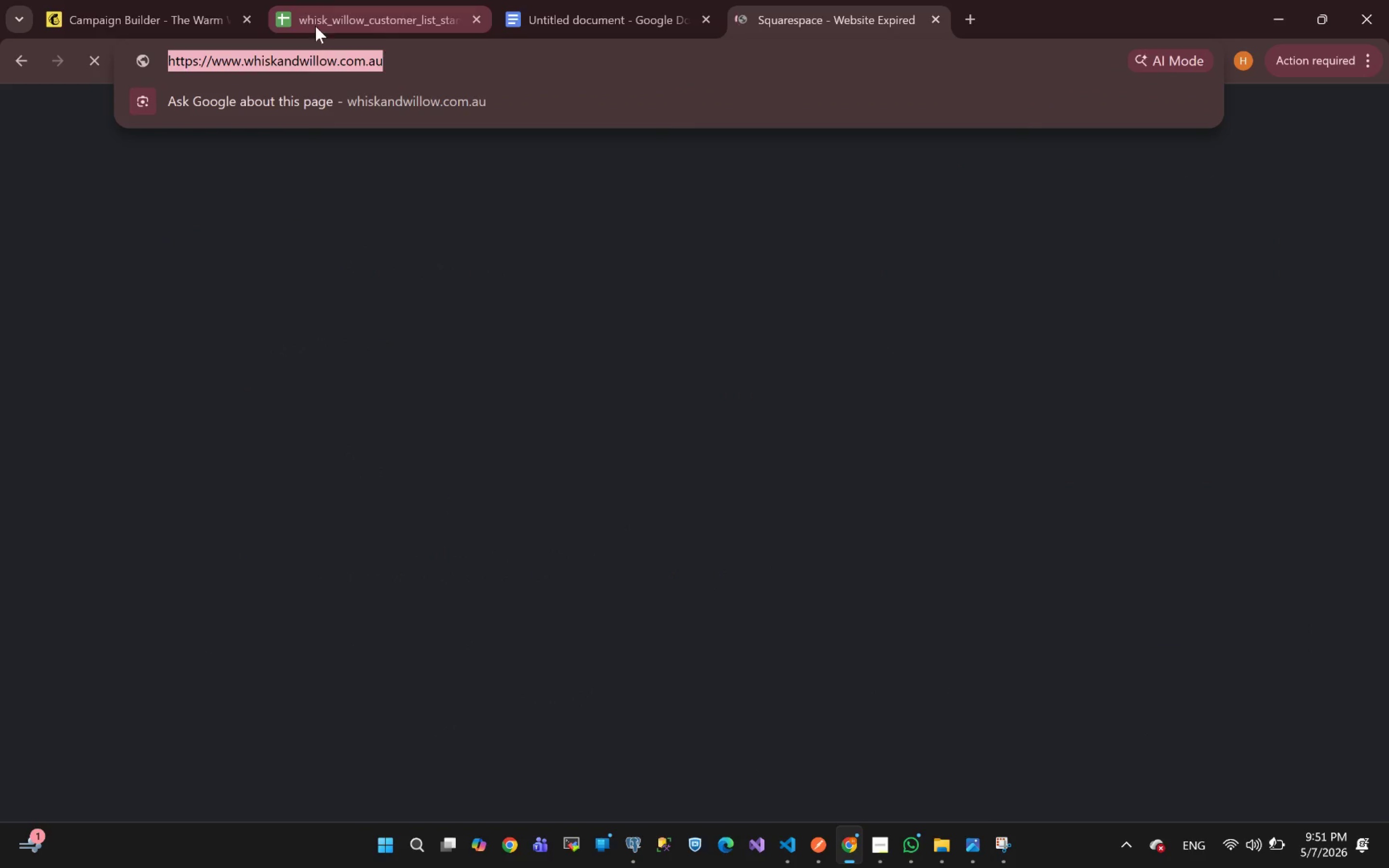 
left_click([133, 13])
 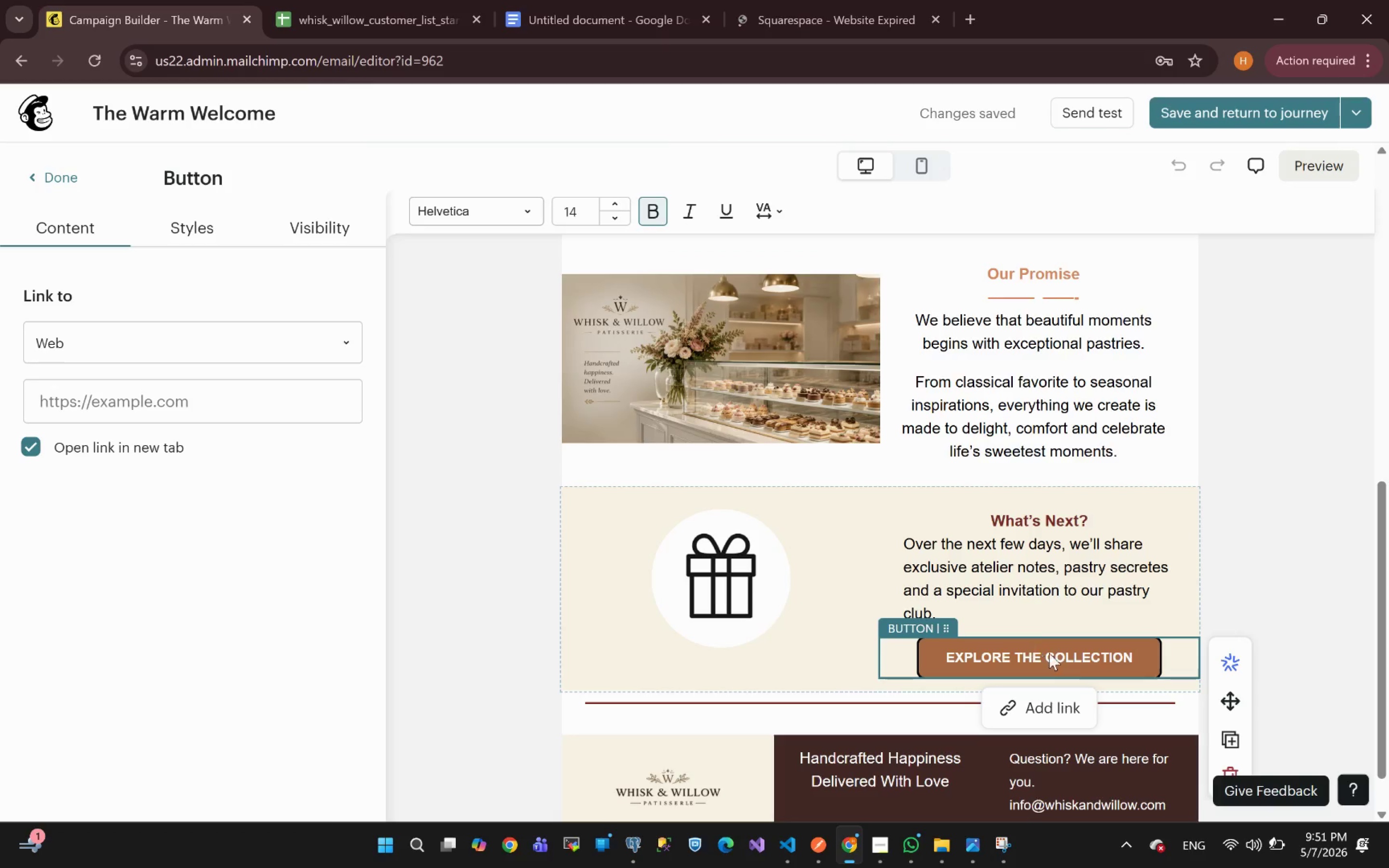 
left_click([1067, 710])
 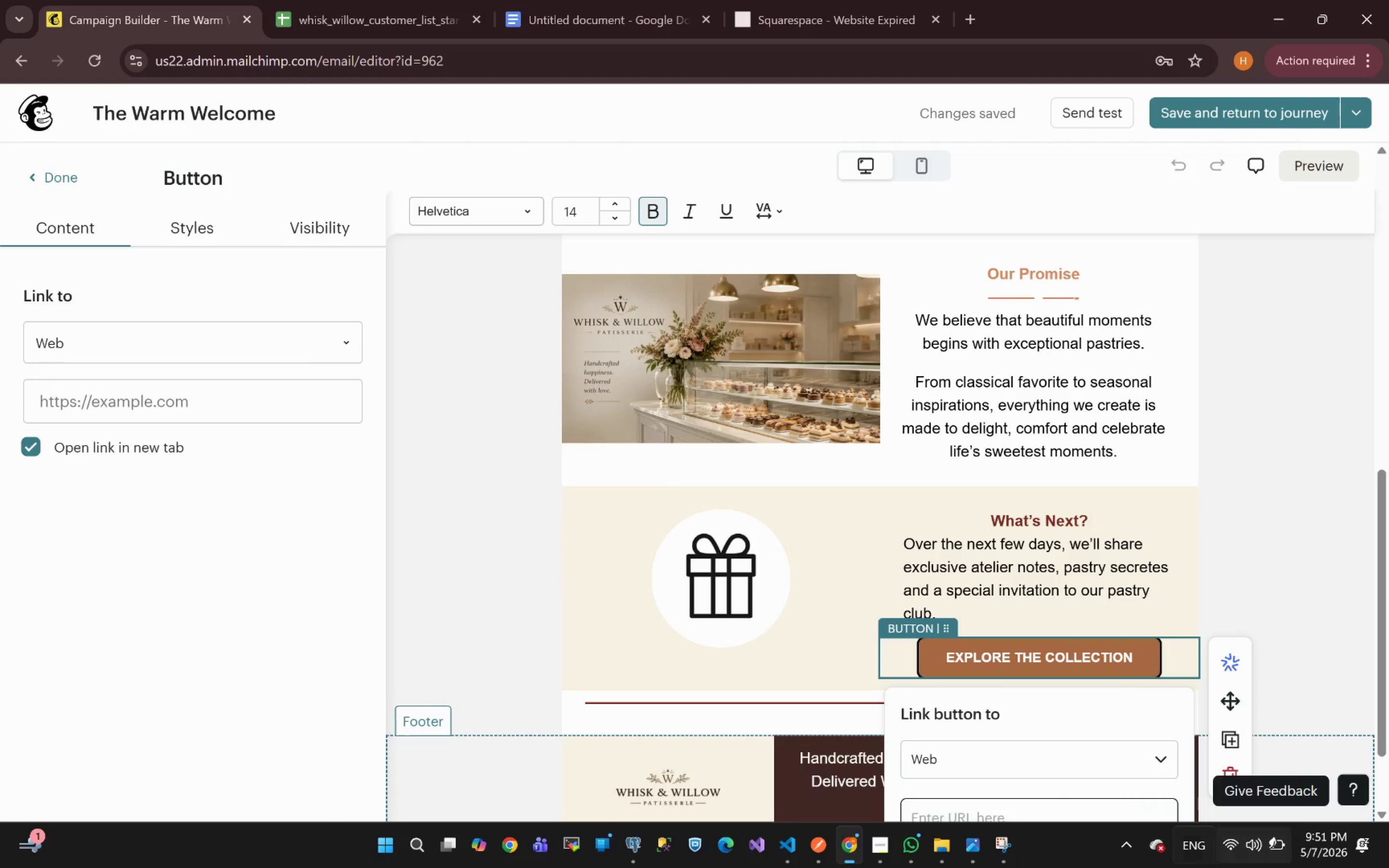 
wait(5.88)
 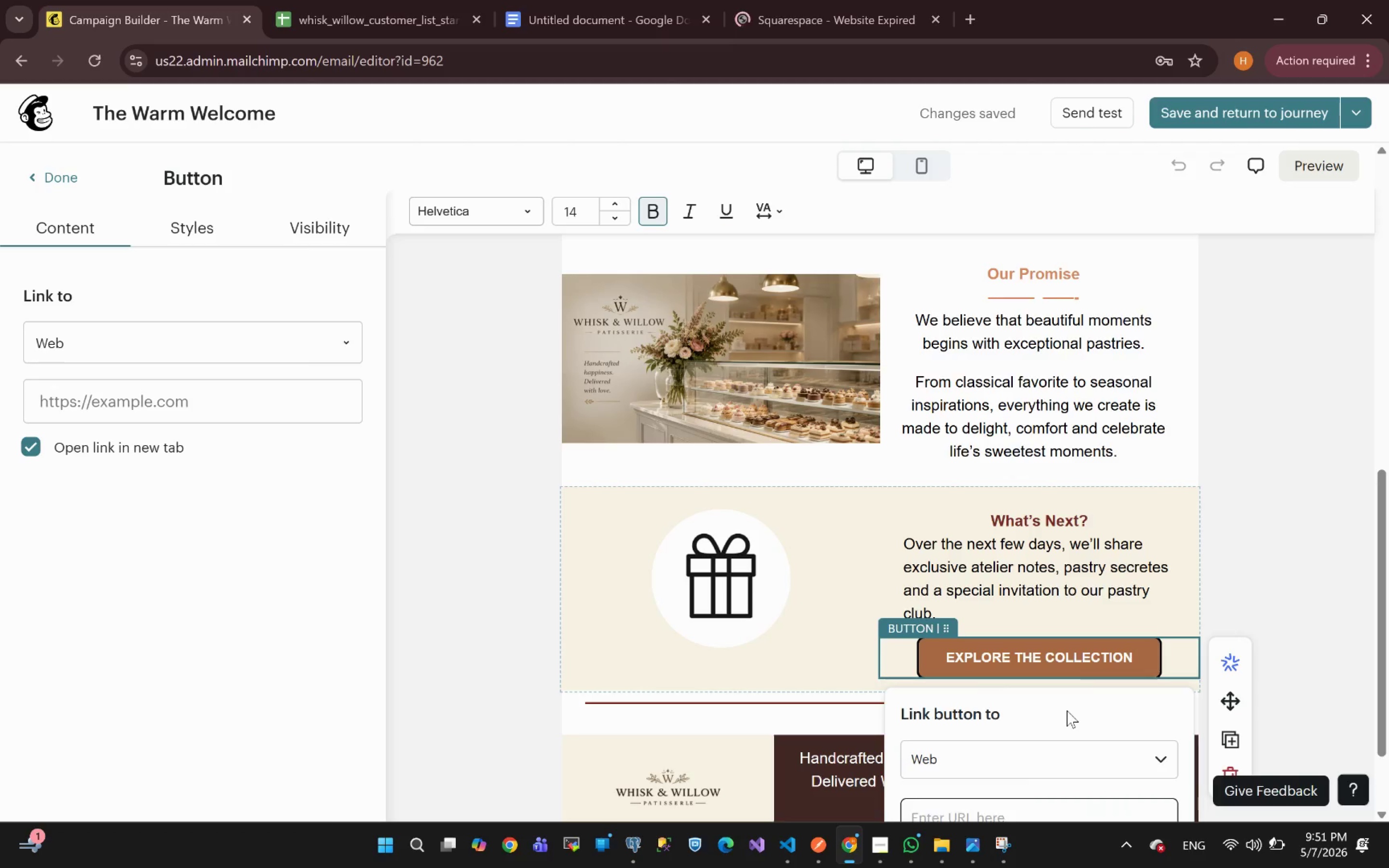 
left_click([969, 705])
 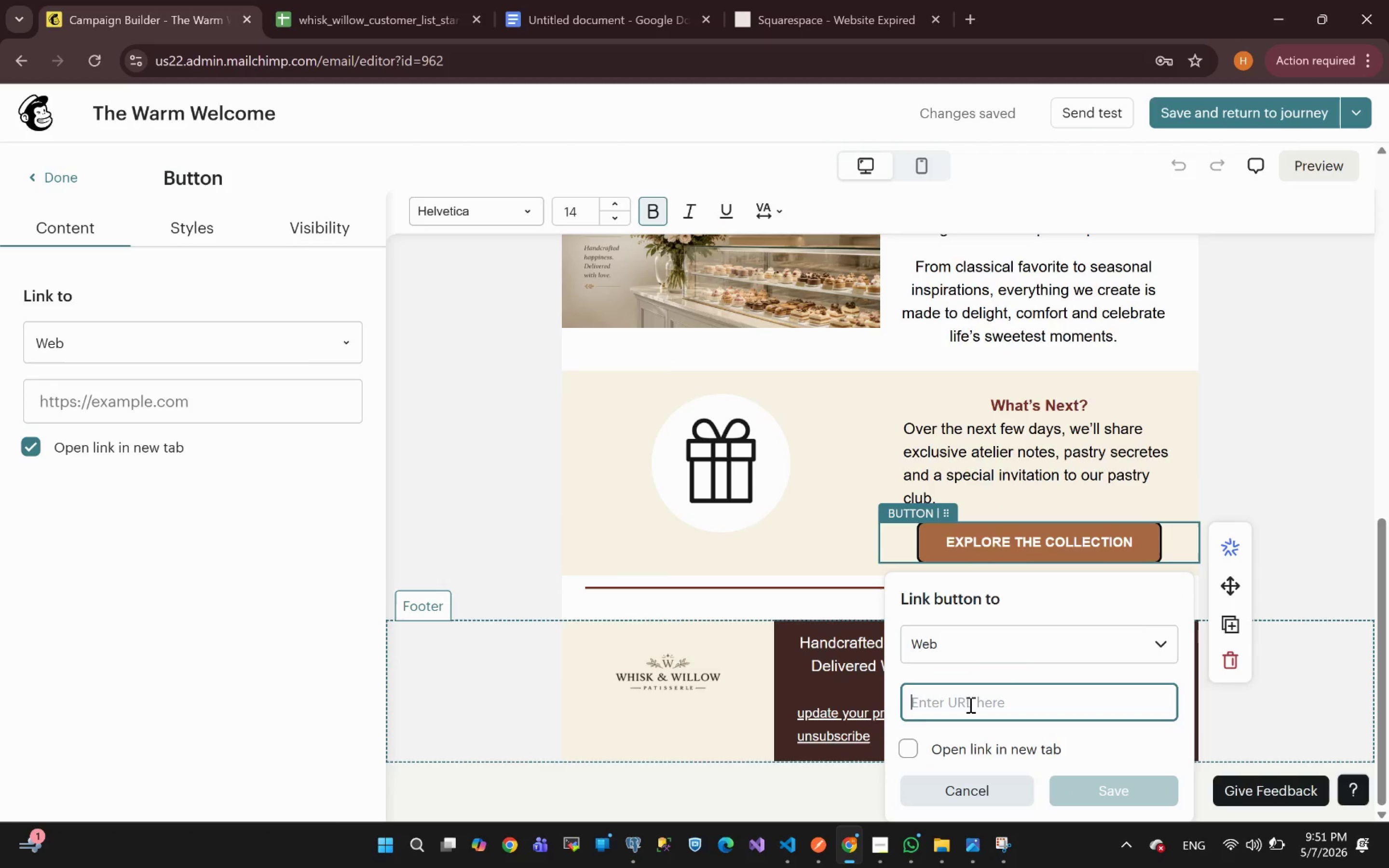 
key(Control+V)
 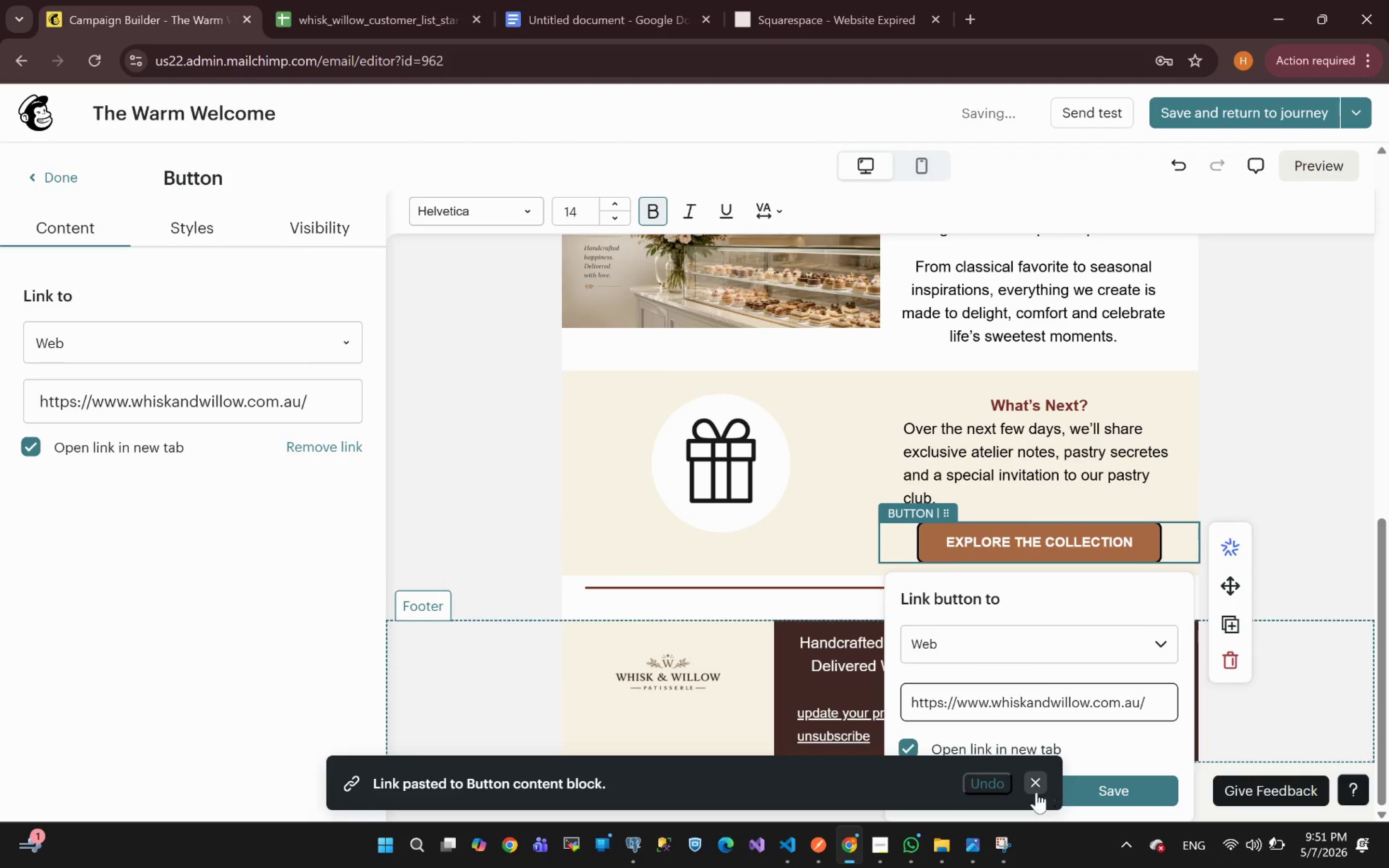 
left_click([1036, 785])
 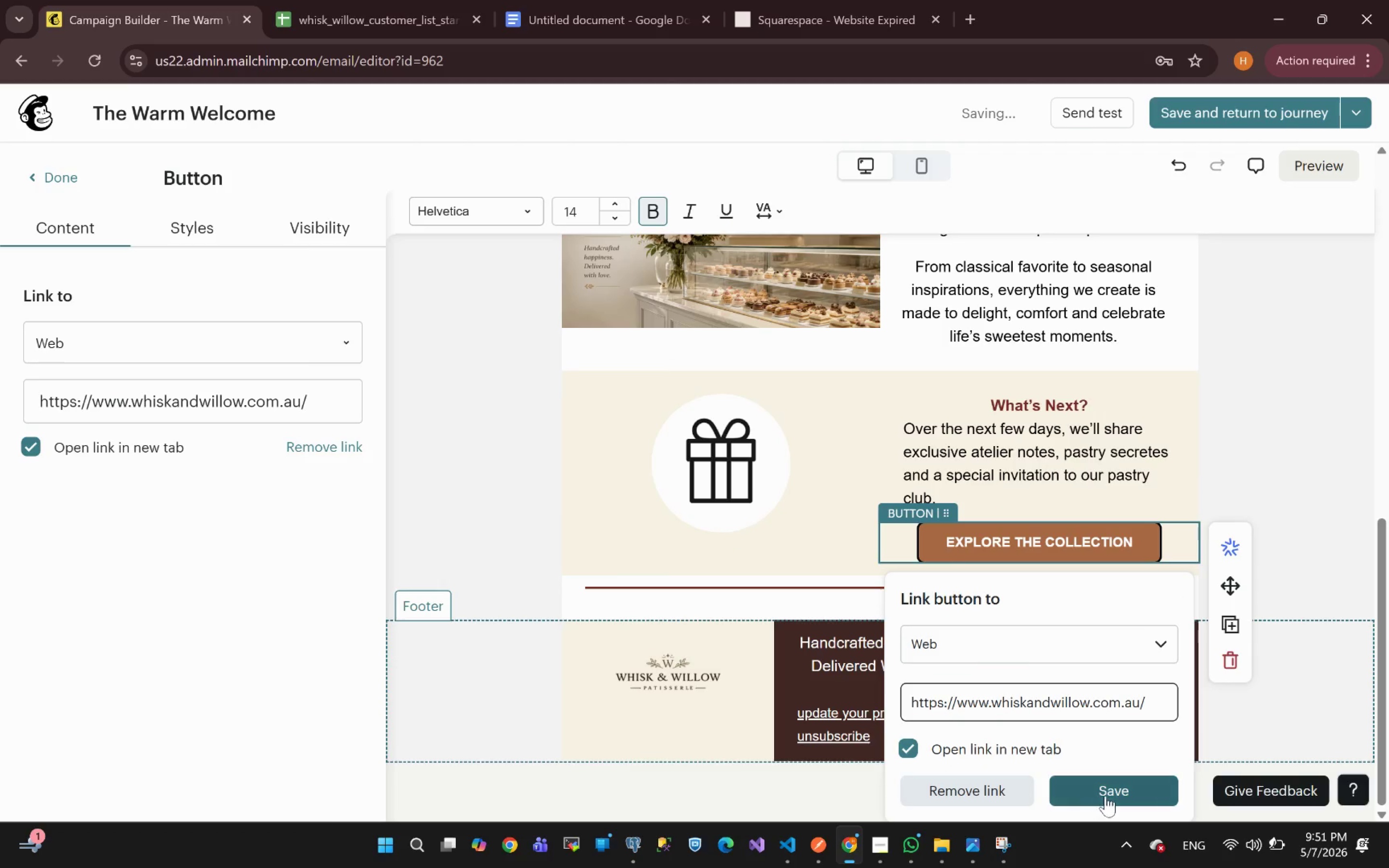 
left_click([1114, 800])
 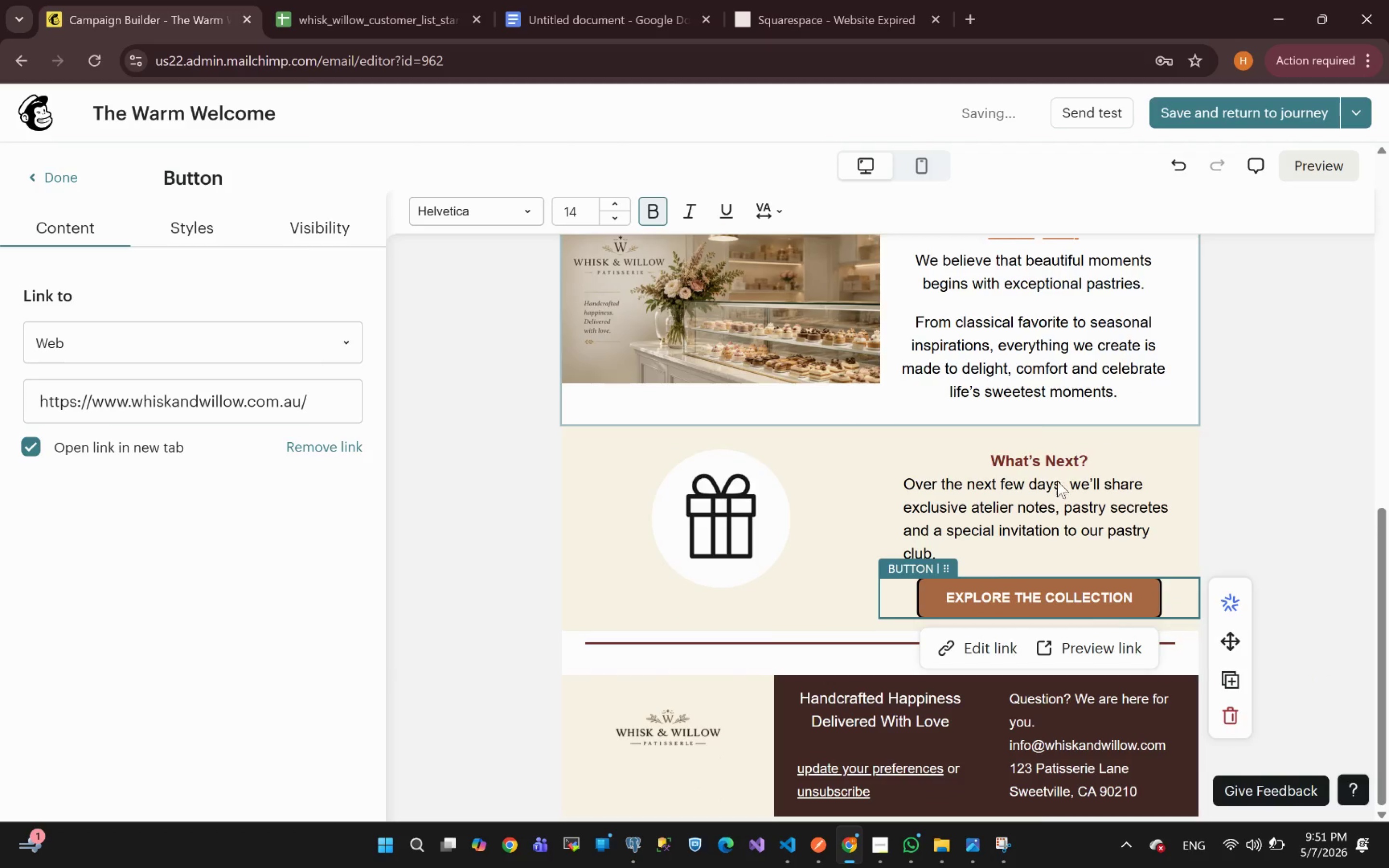 
left_click([1064, 725])
 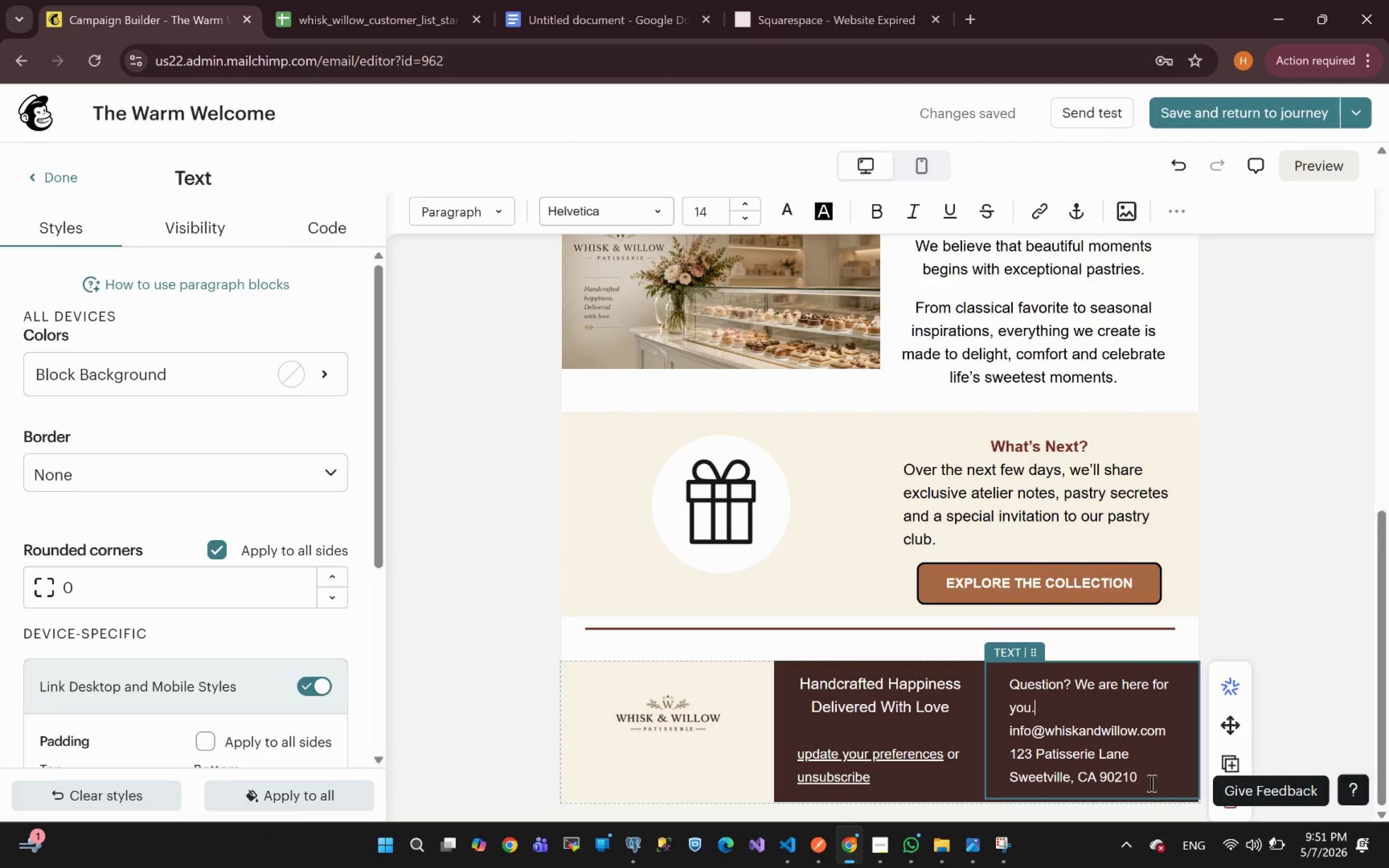 
left_click([1150, 783])
 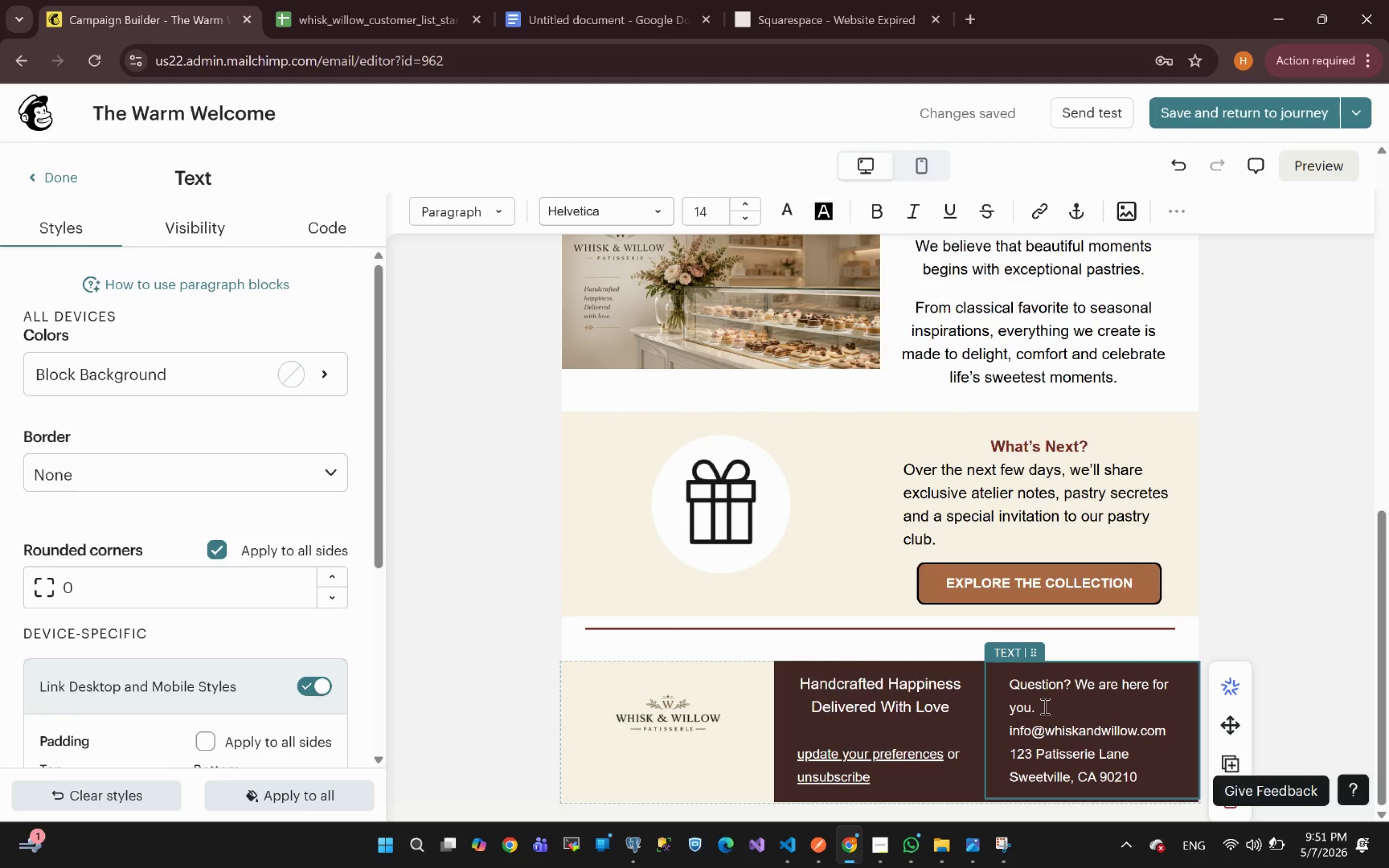 
left_click_drag(start_coordinate=[1043, 705], to_coordinate=[1005, 681])
 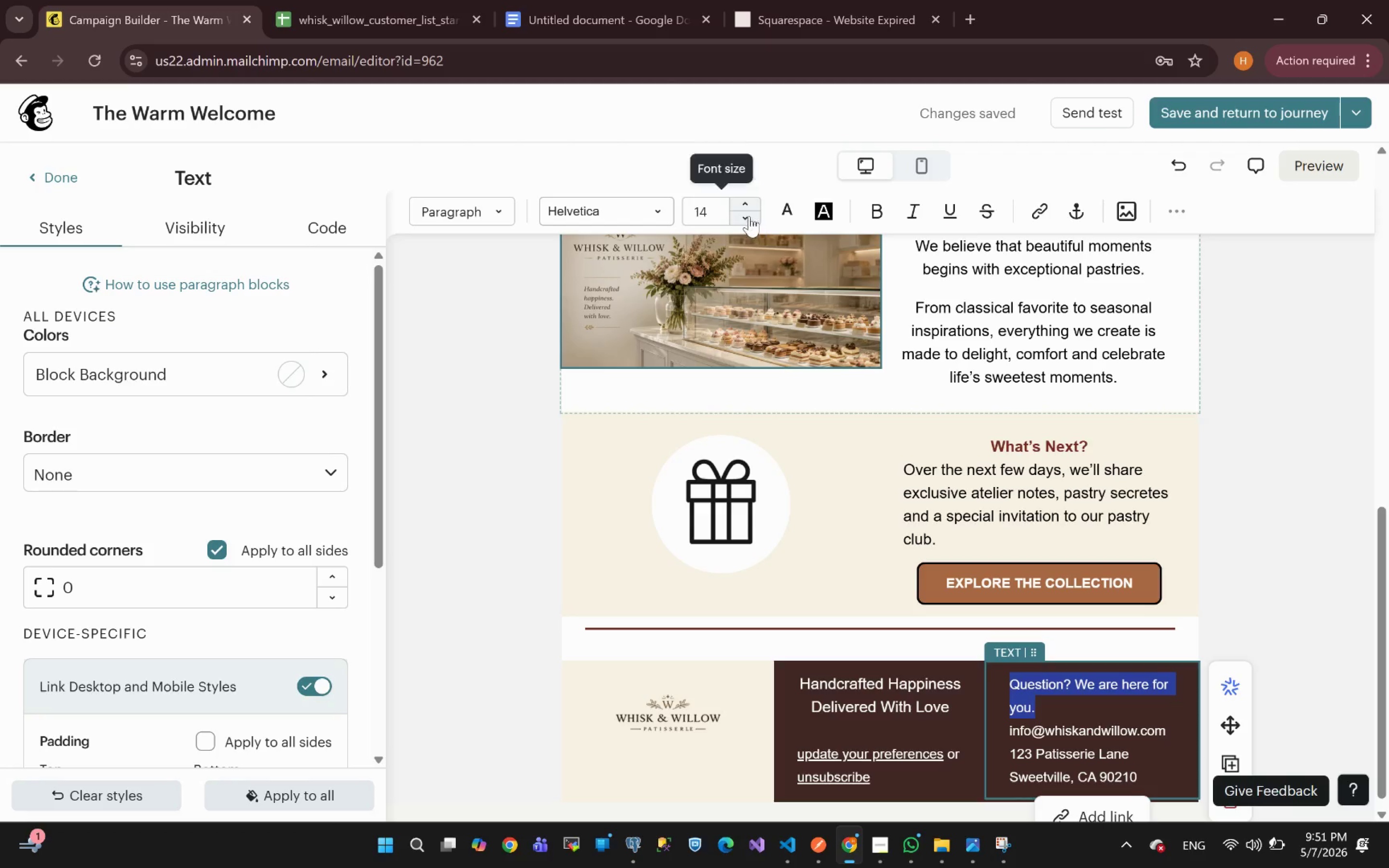 
left_click([747, 219])
 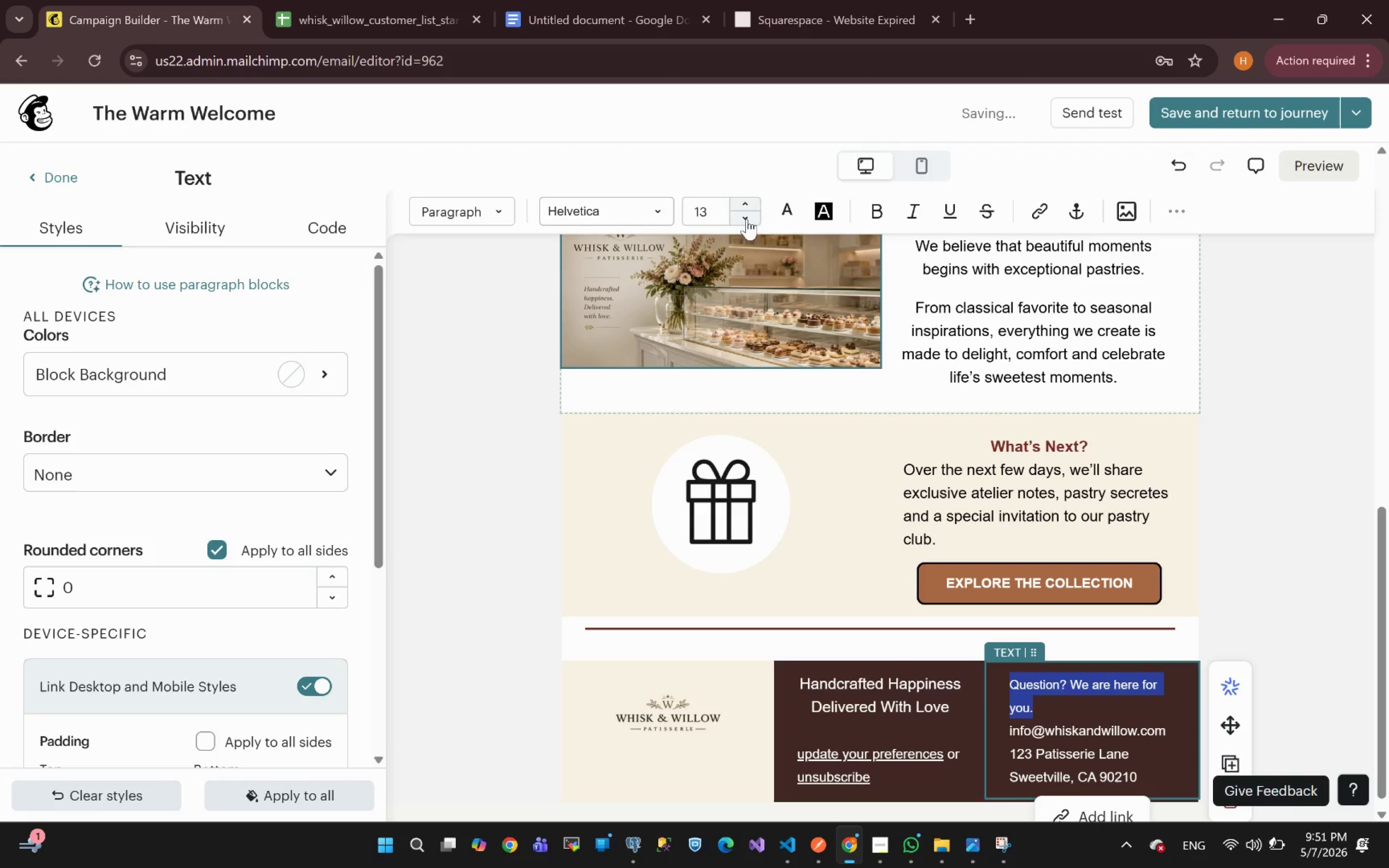 
left_click([747, 219])
 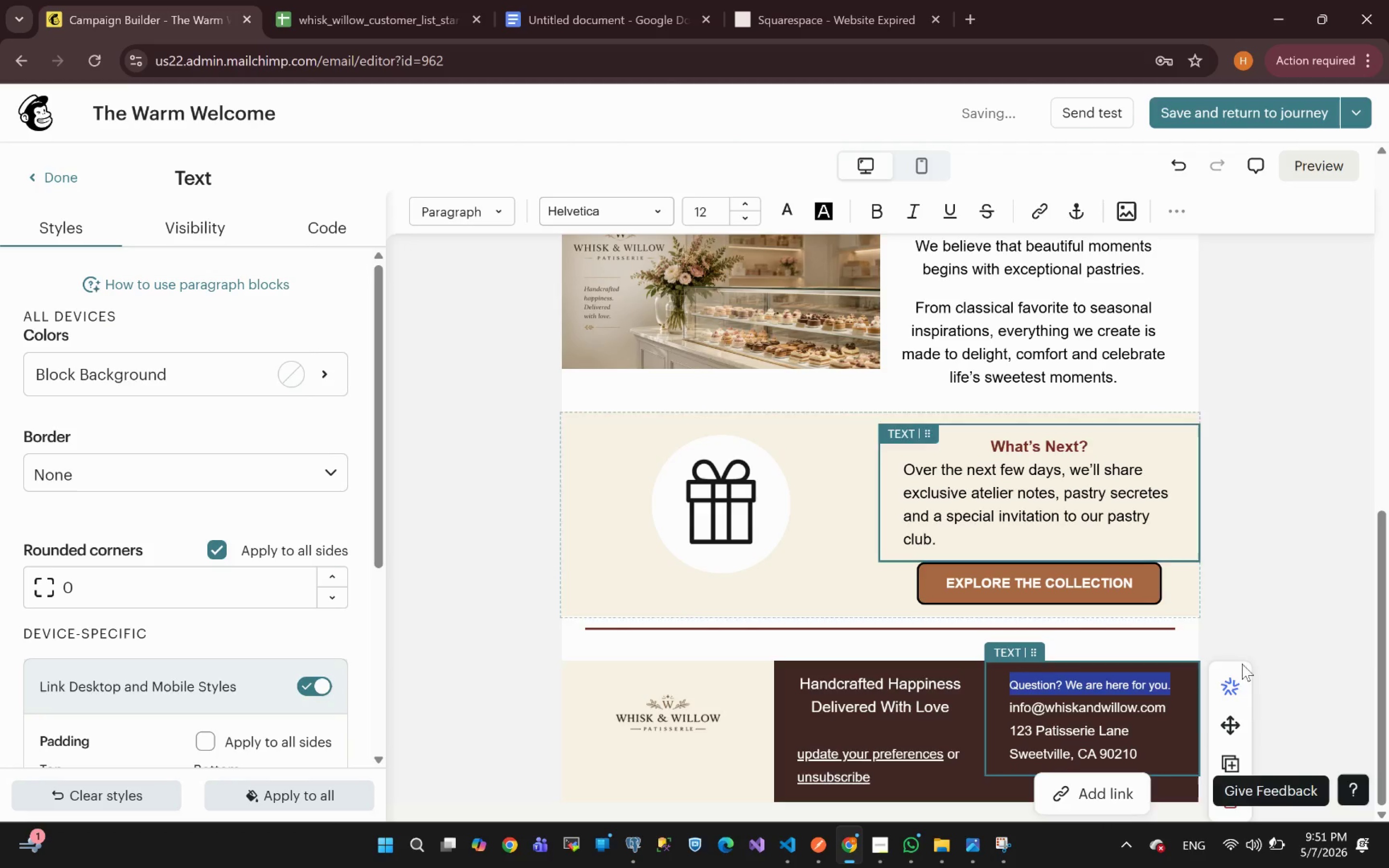 
left_click([1145, 722])
 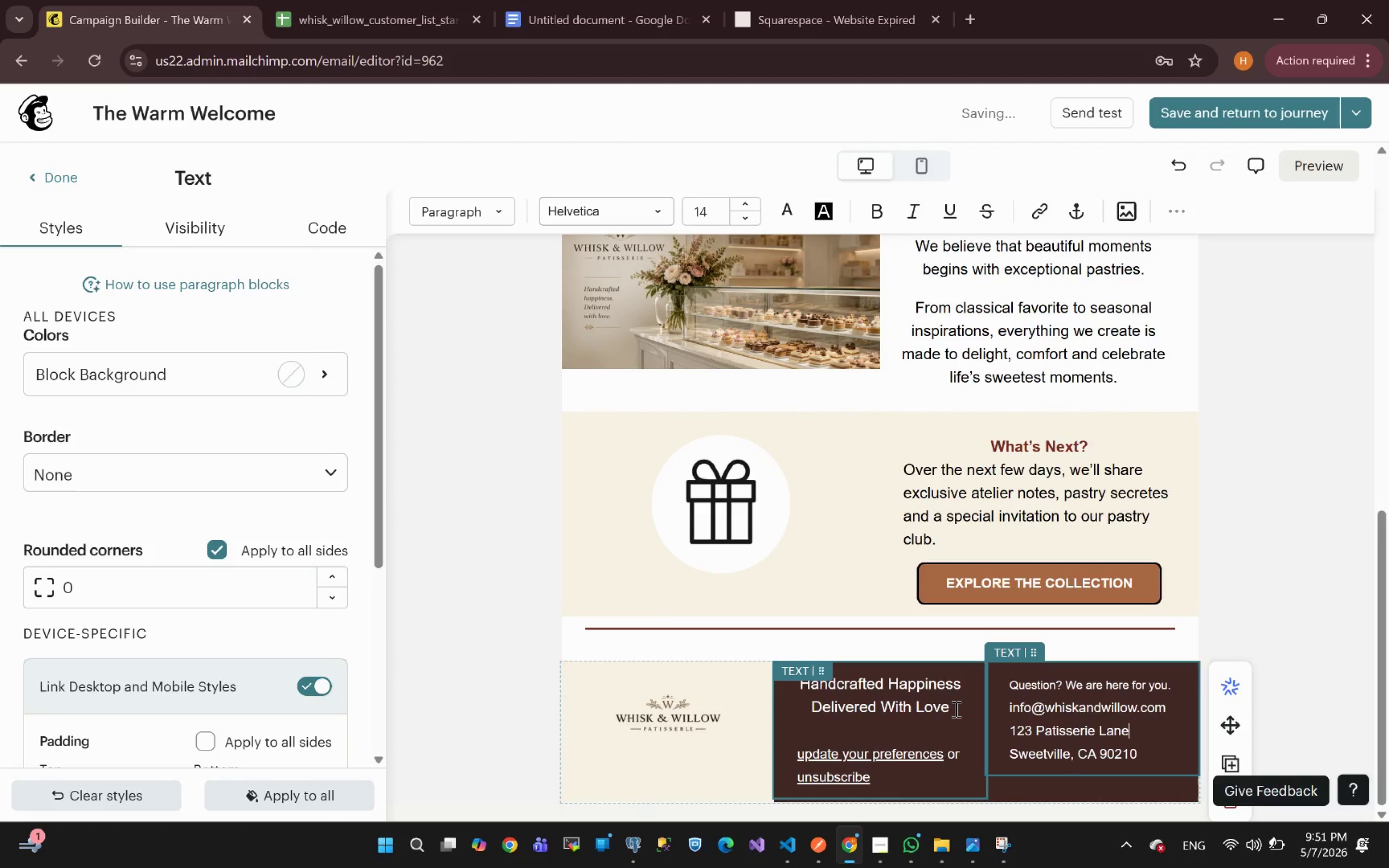 
wait(5.22)
 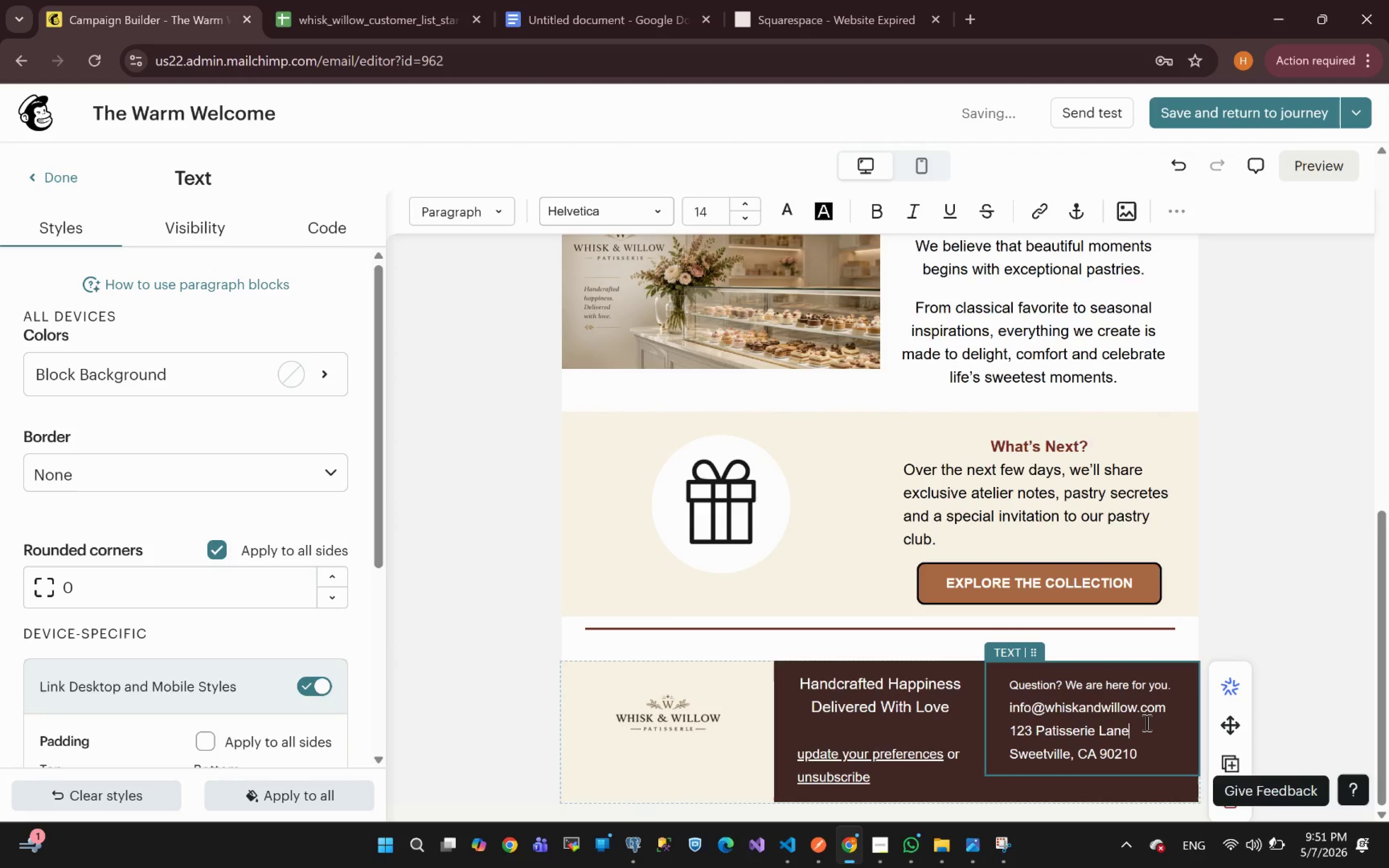 
left_click_drag(start_coordinate=[882, 773], to_coordinate=[795, 755])
 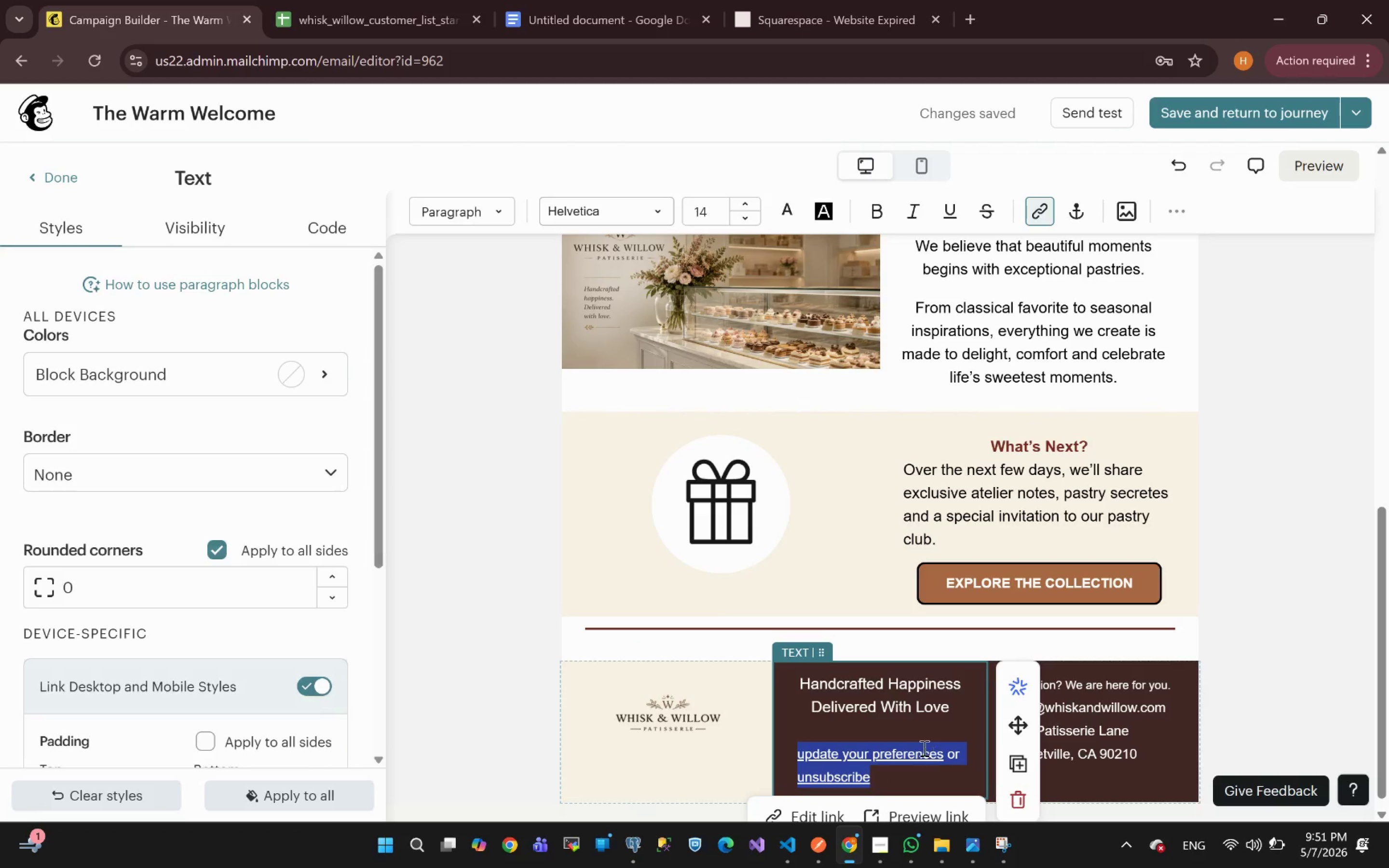 
left_click([924, 723])
 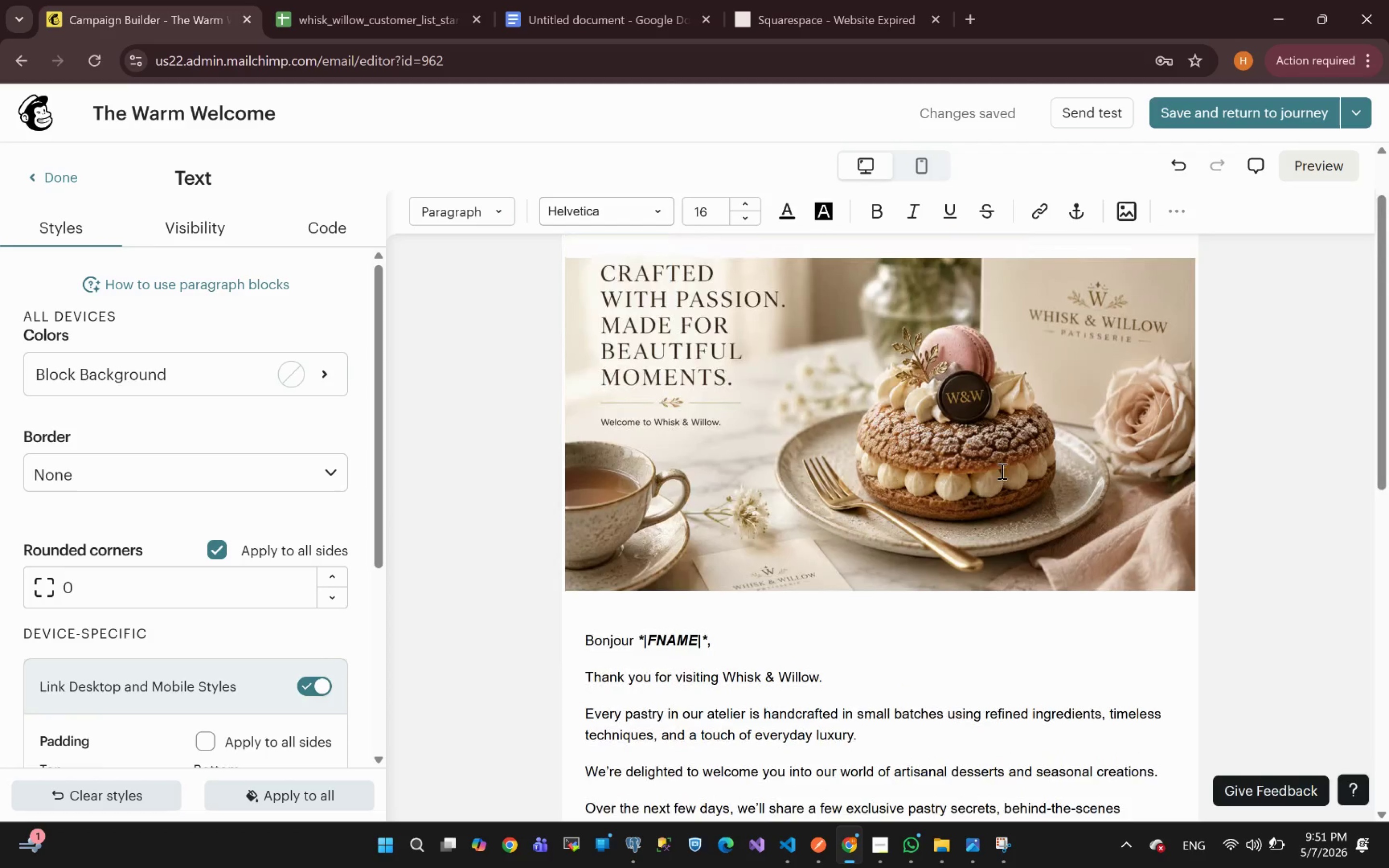 
wait(11.26)
 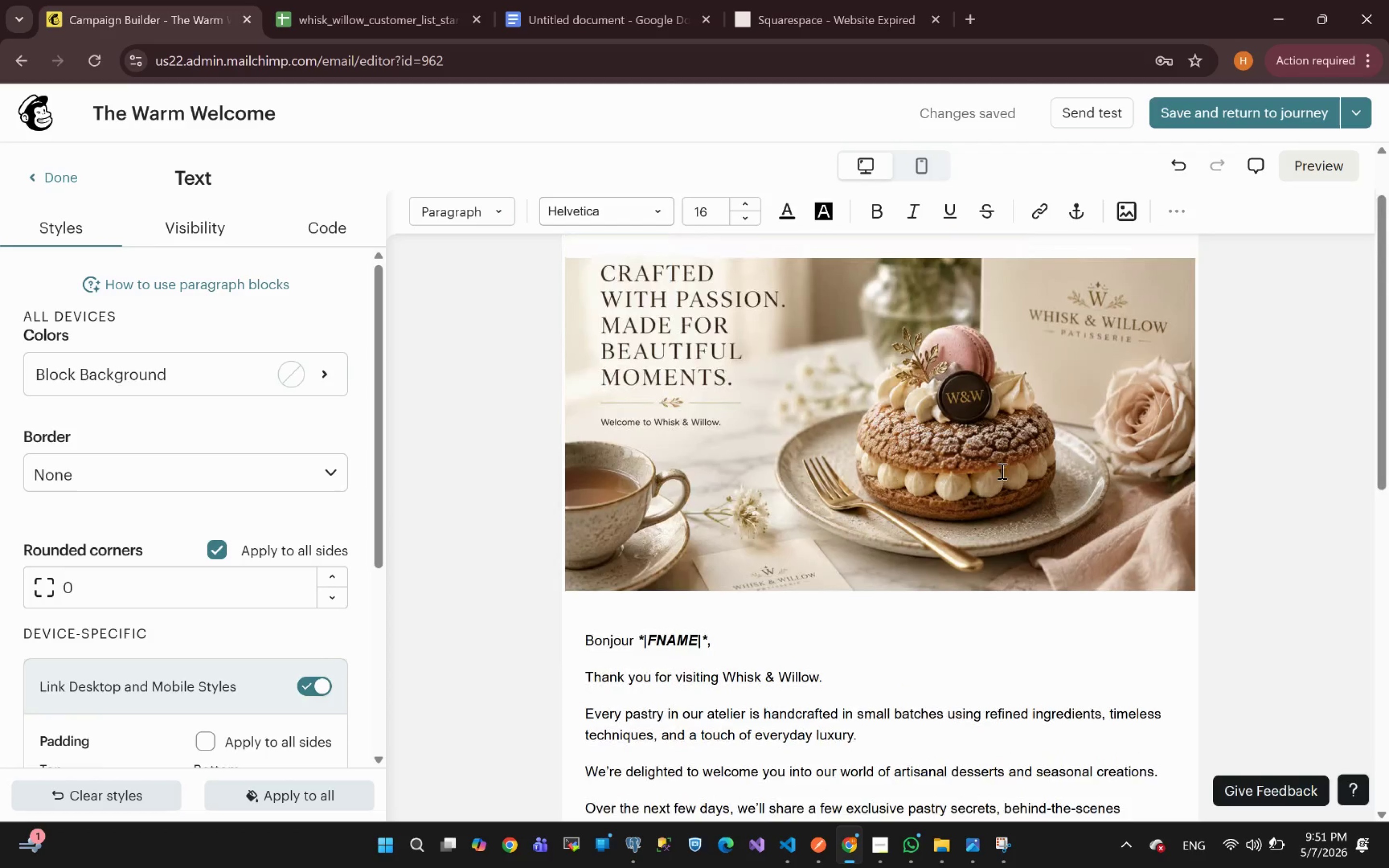 
left_click([1317, 171])
 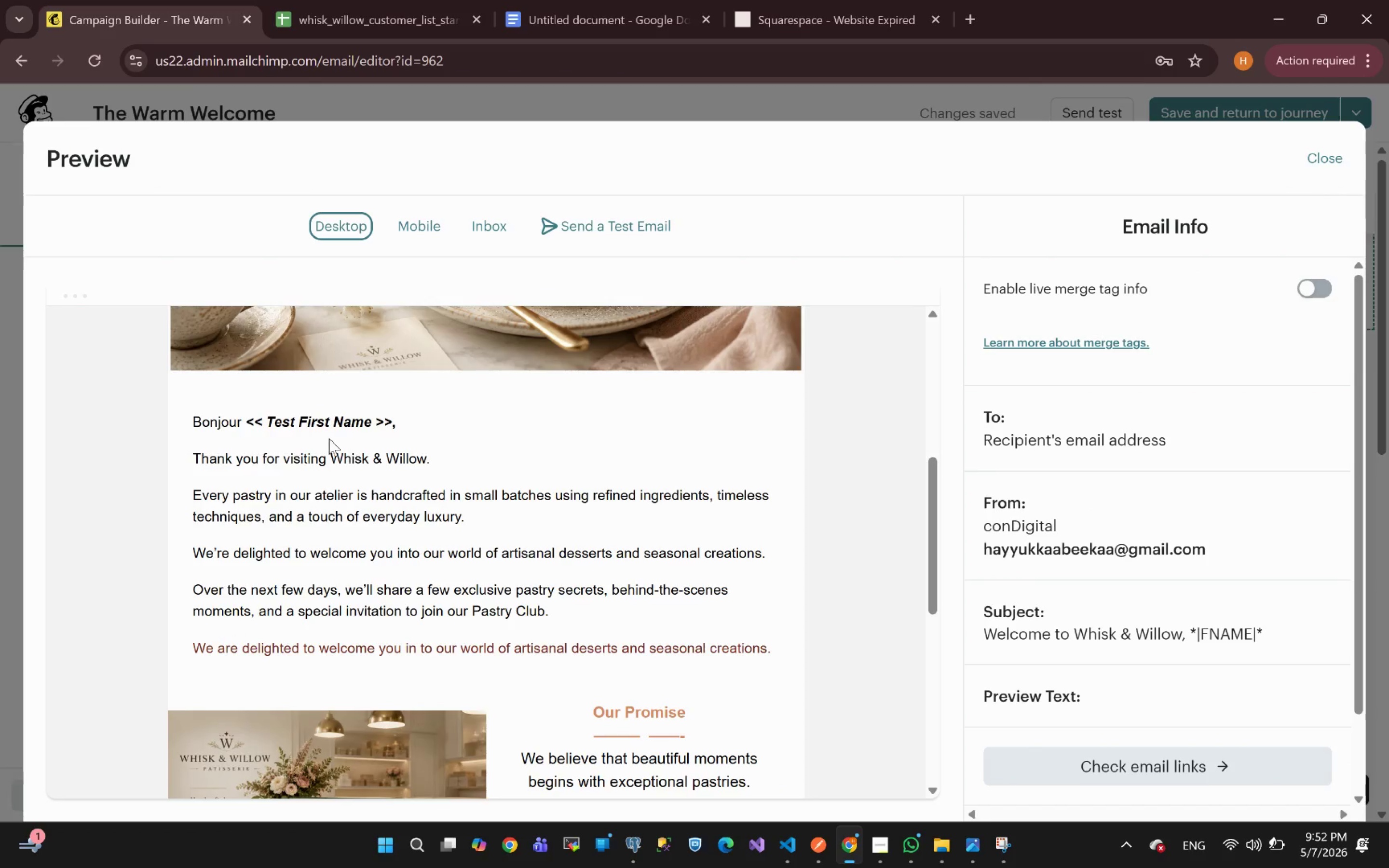 
wait(6.01)
 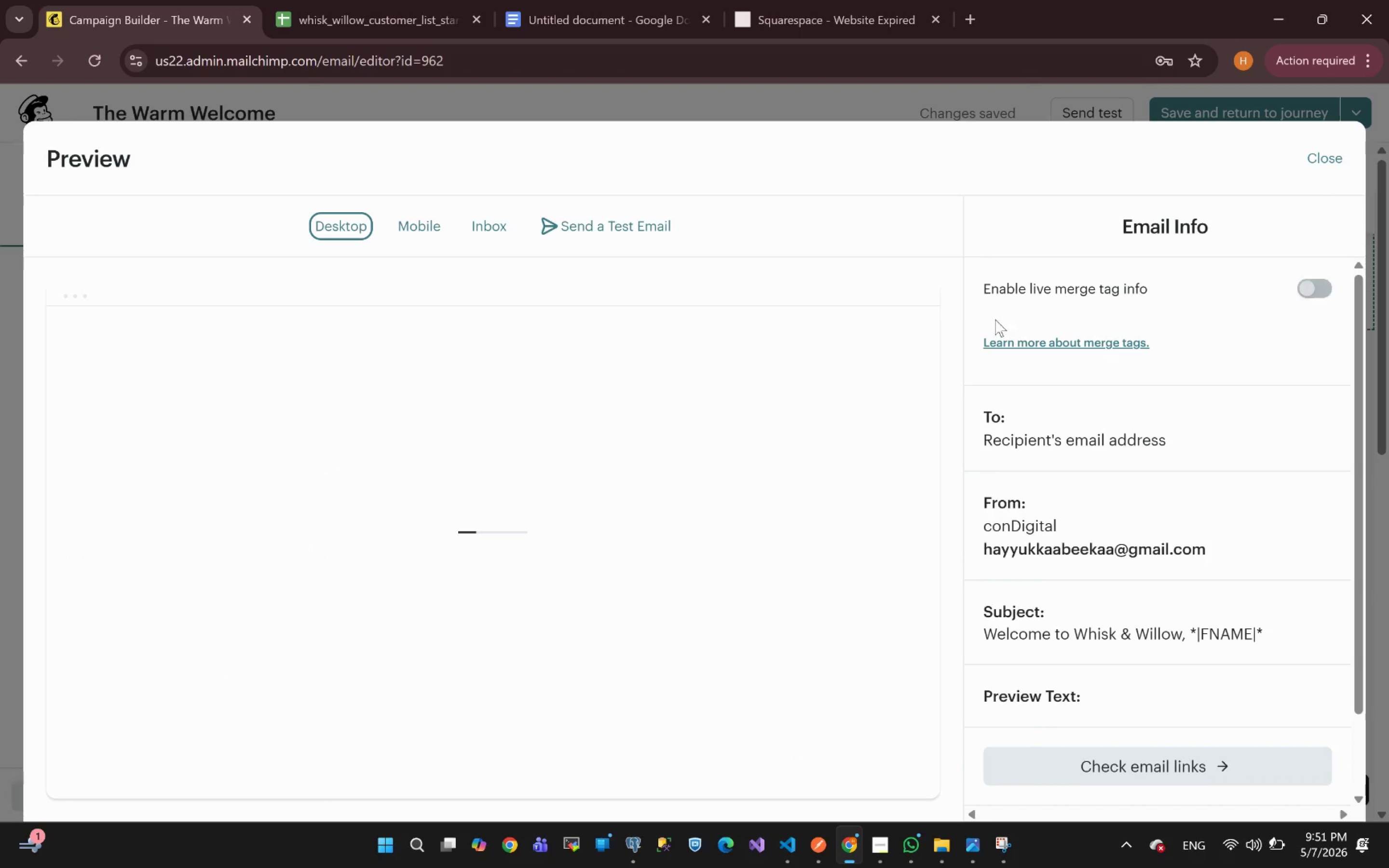 
left_click([1323, 289])
 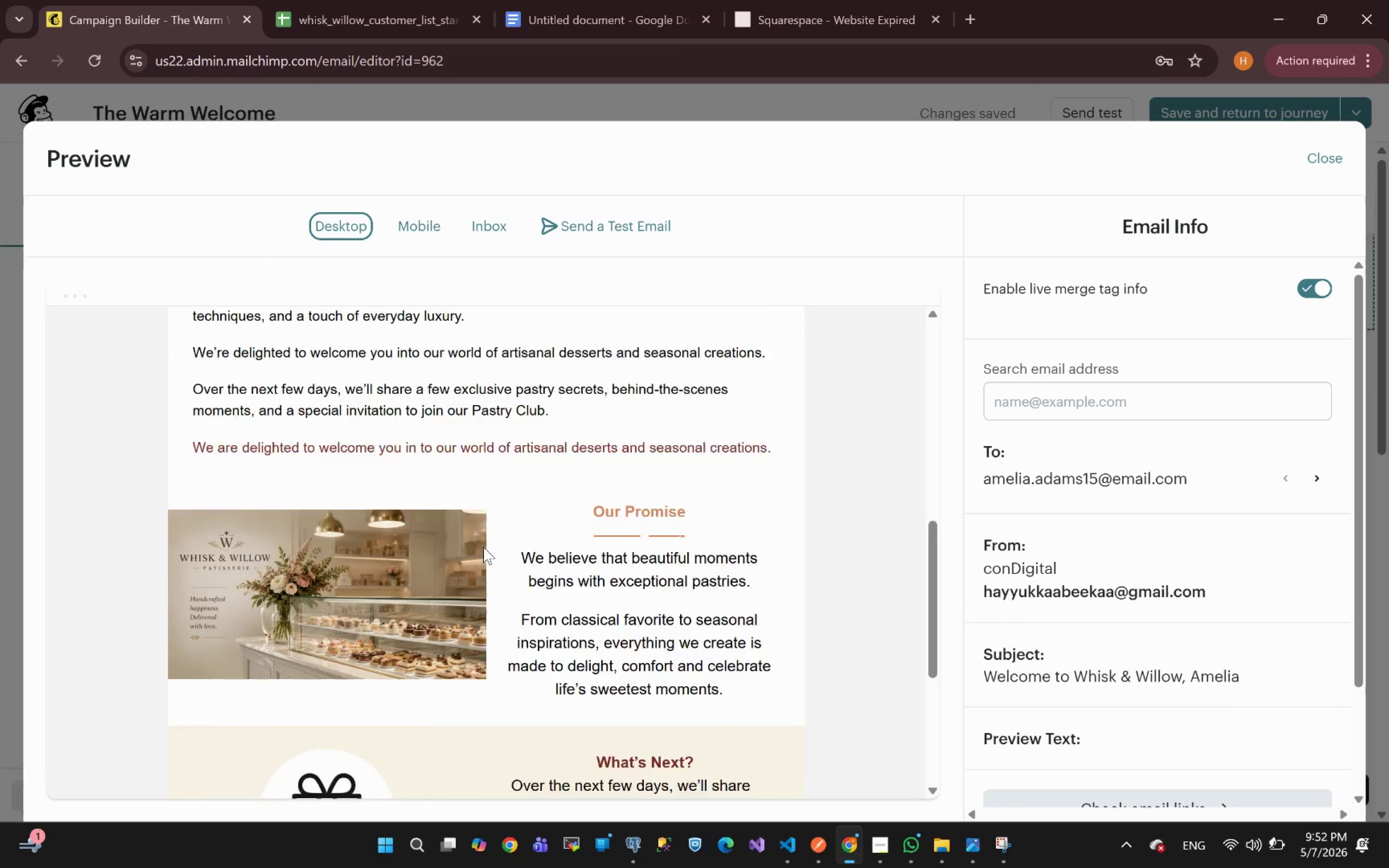 
wait(10.04)
 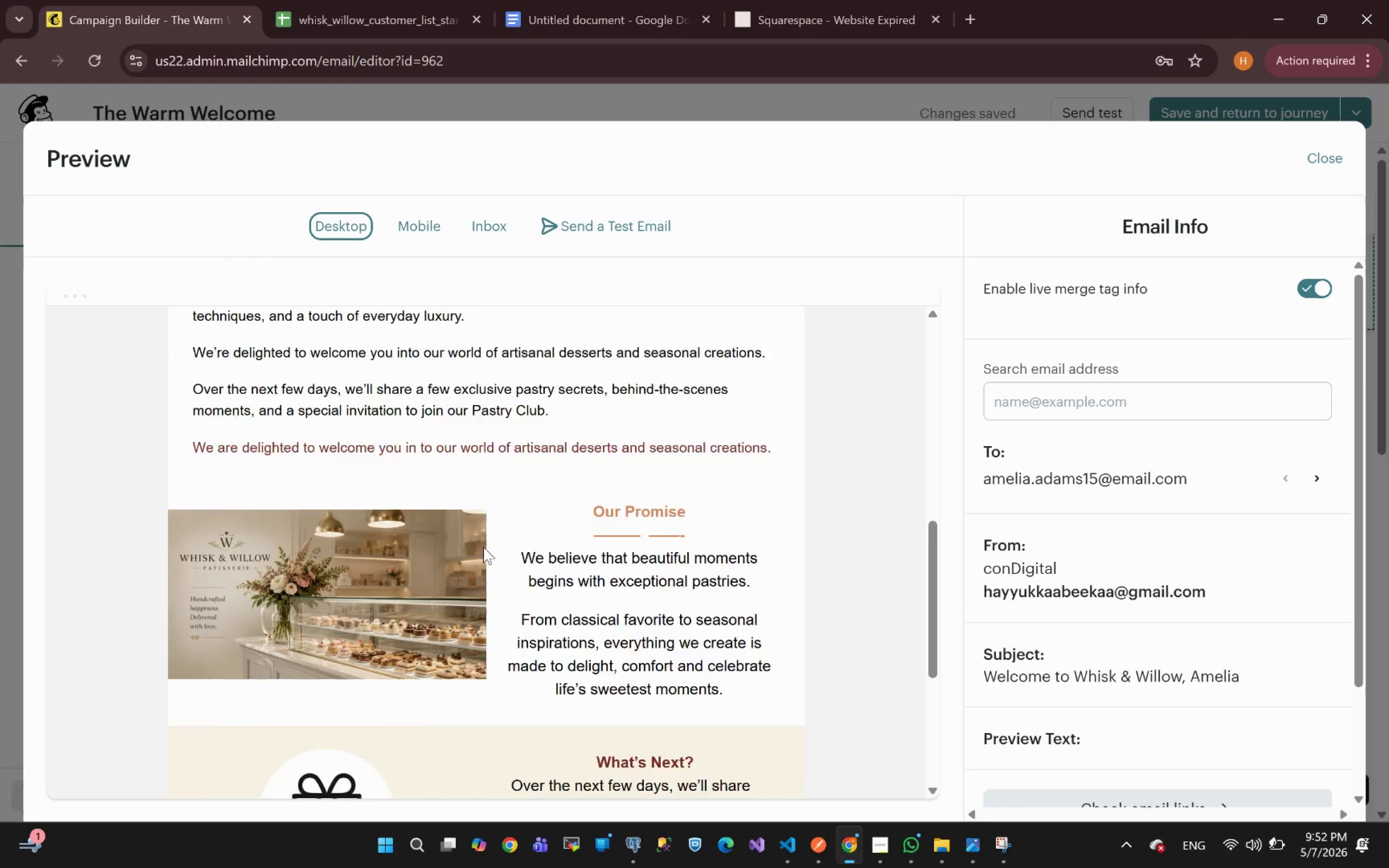 
left_click([432, 226])
 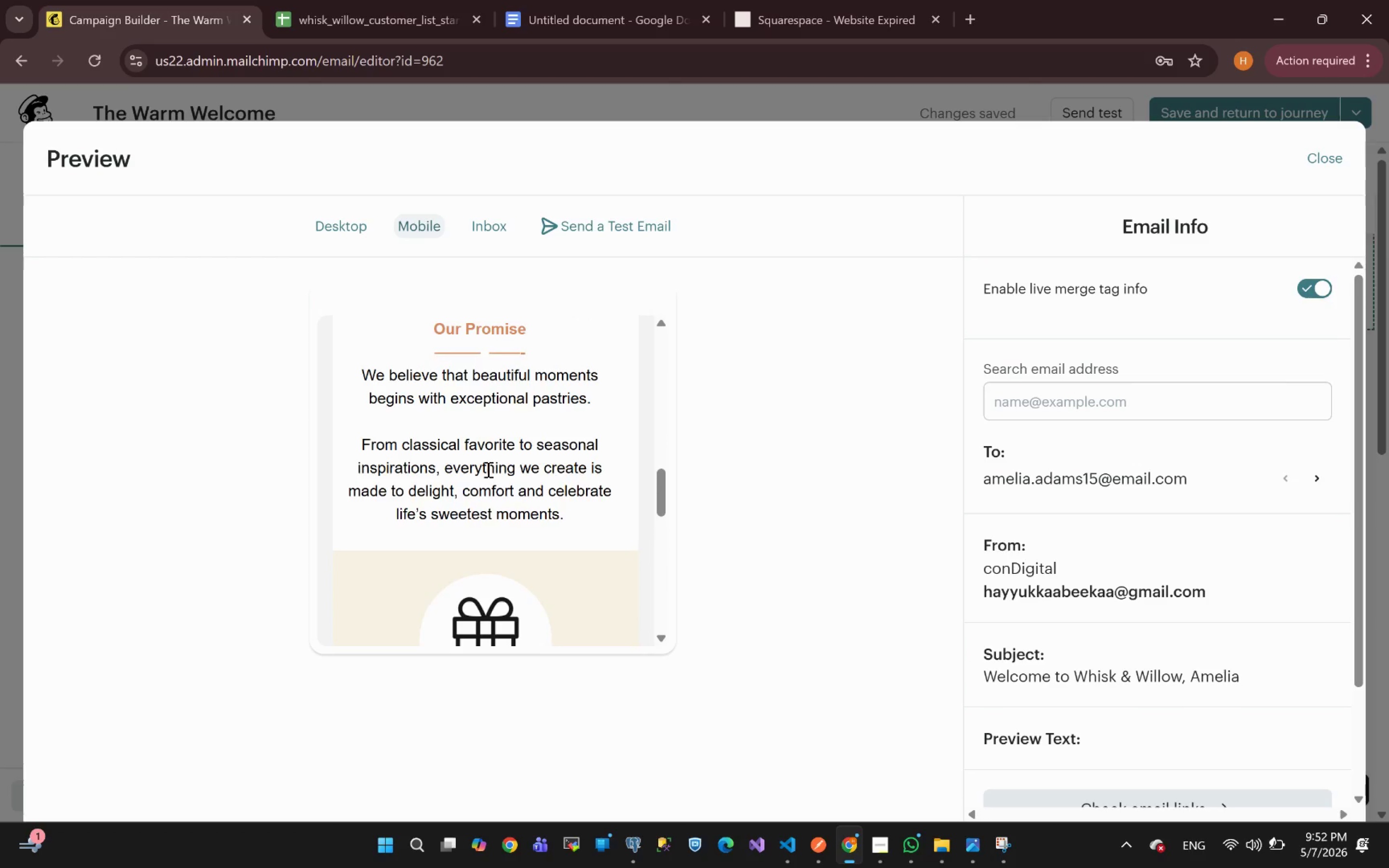 
wait(12.26)
 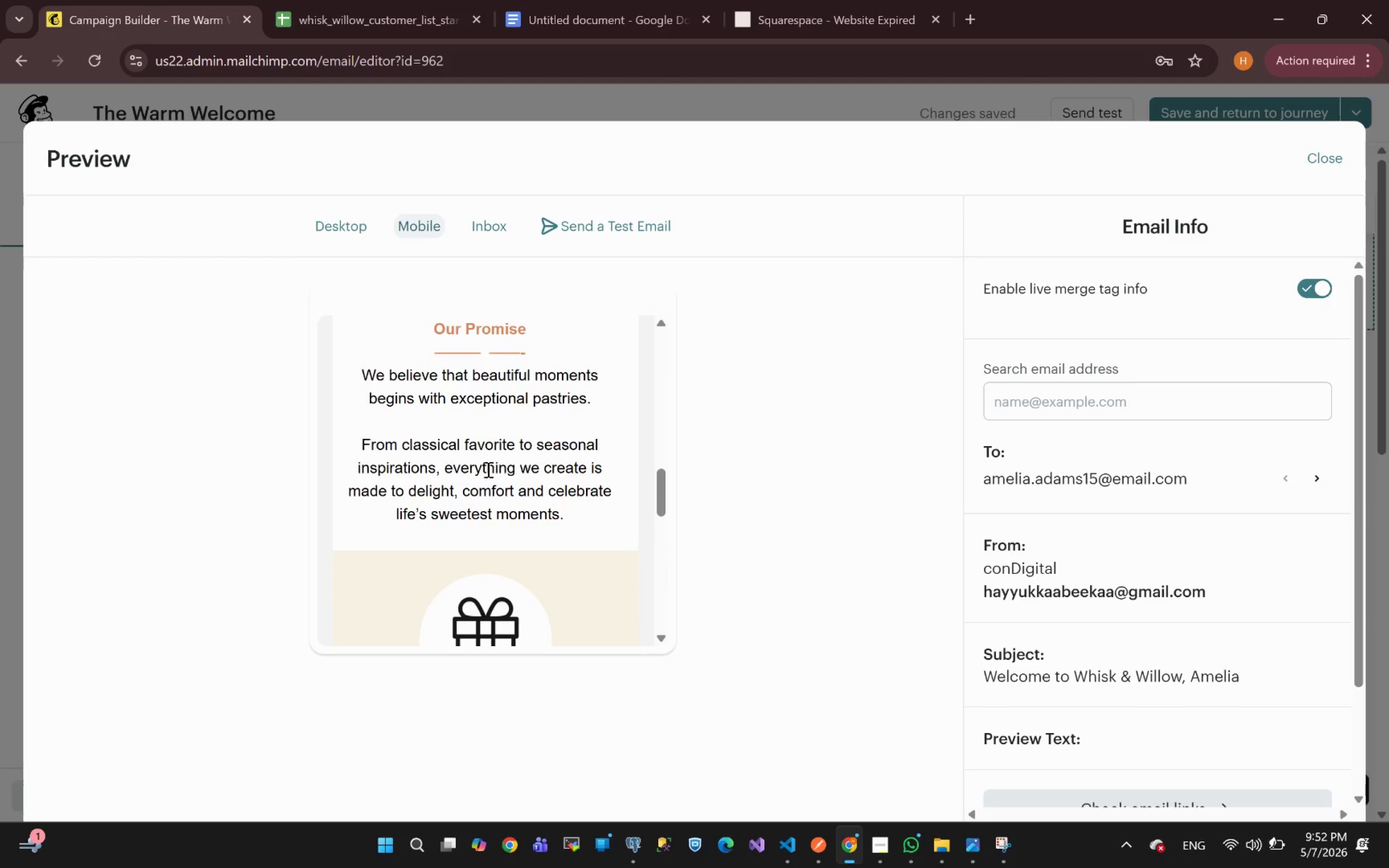 
left_click([1322, 158])
 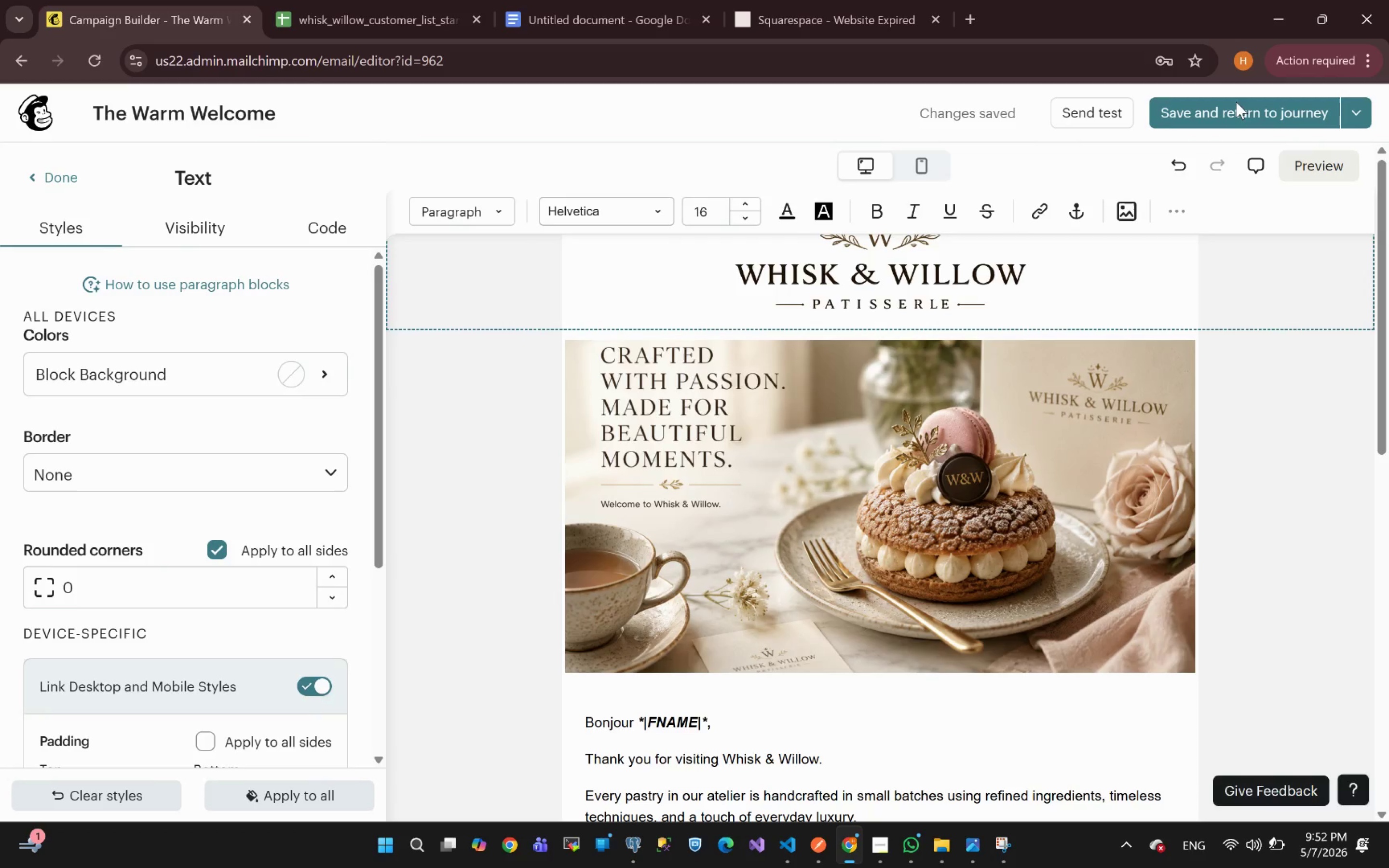 
left_click([1237, 115])
 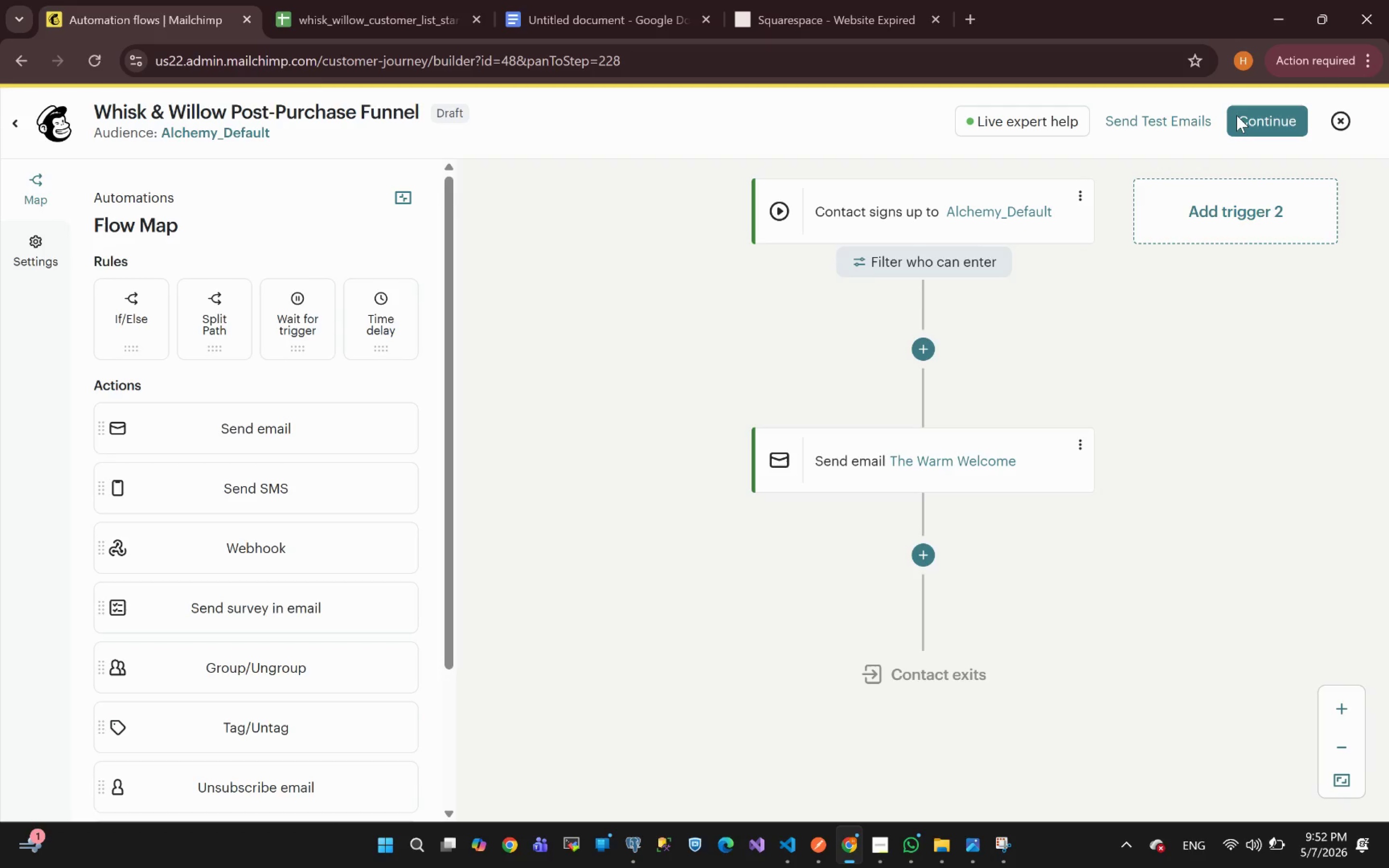 
wait(17.37)
 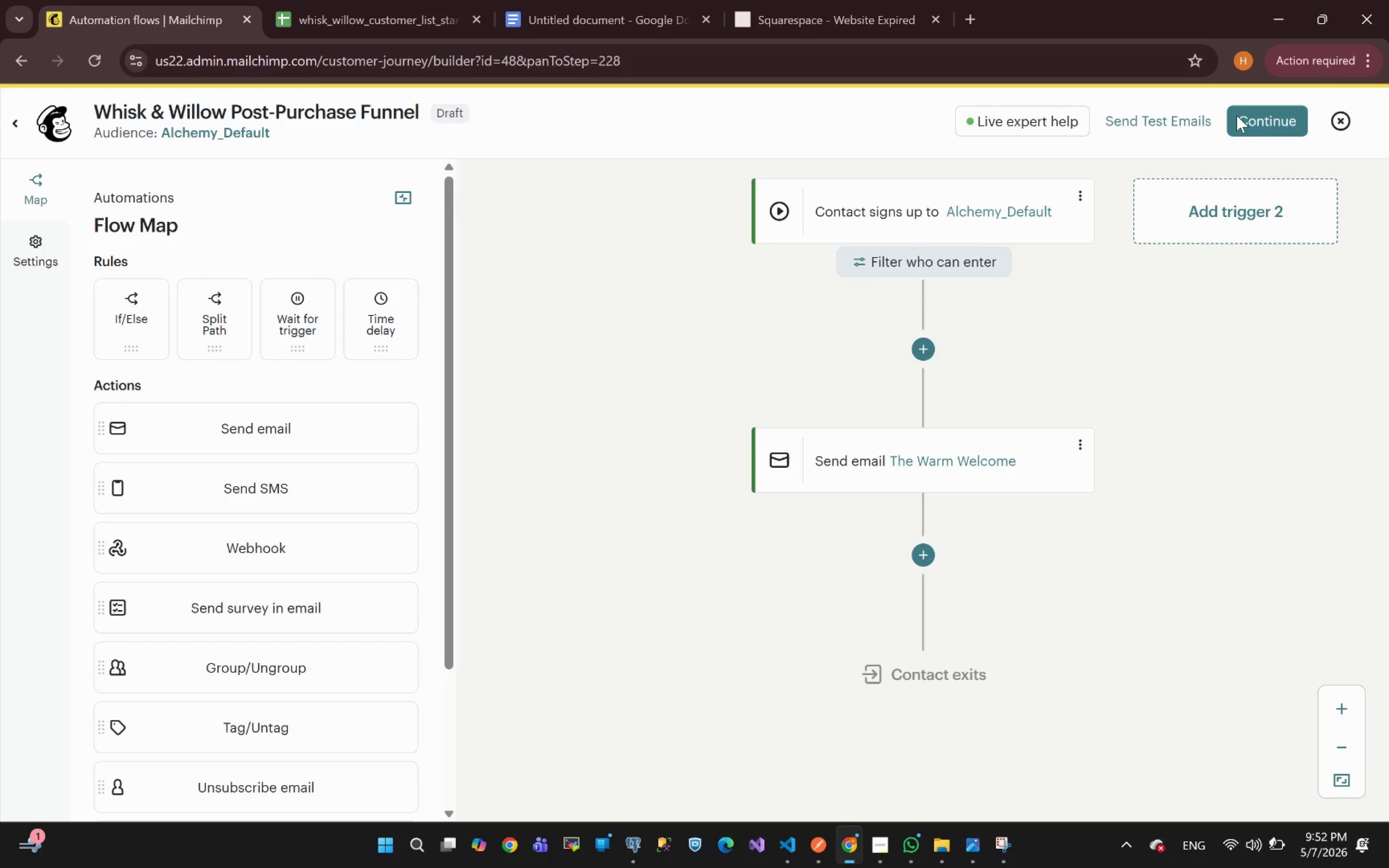 
left_click([876, 849])